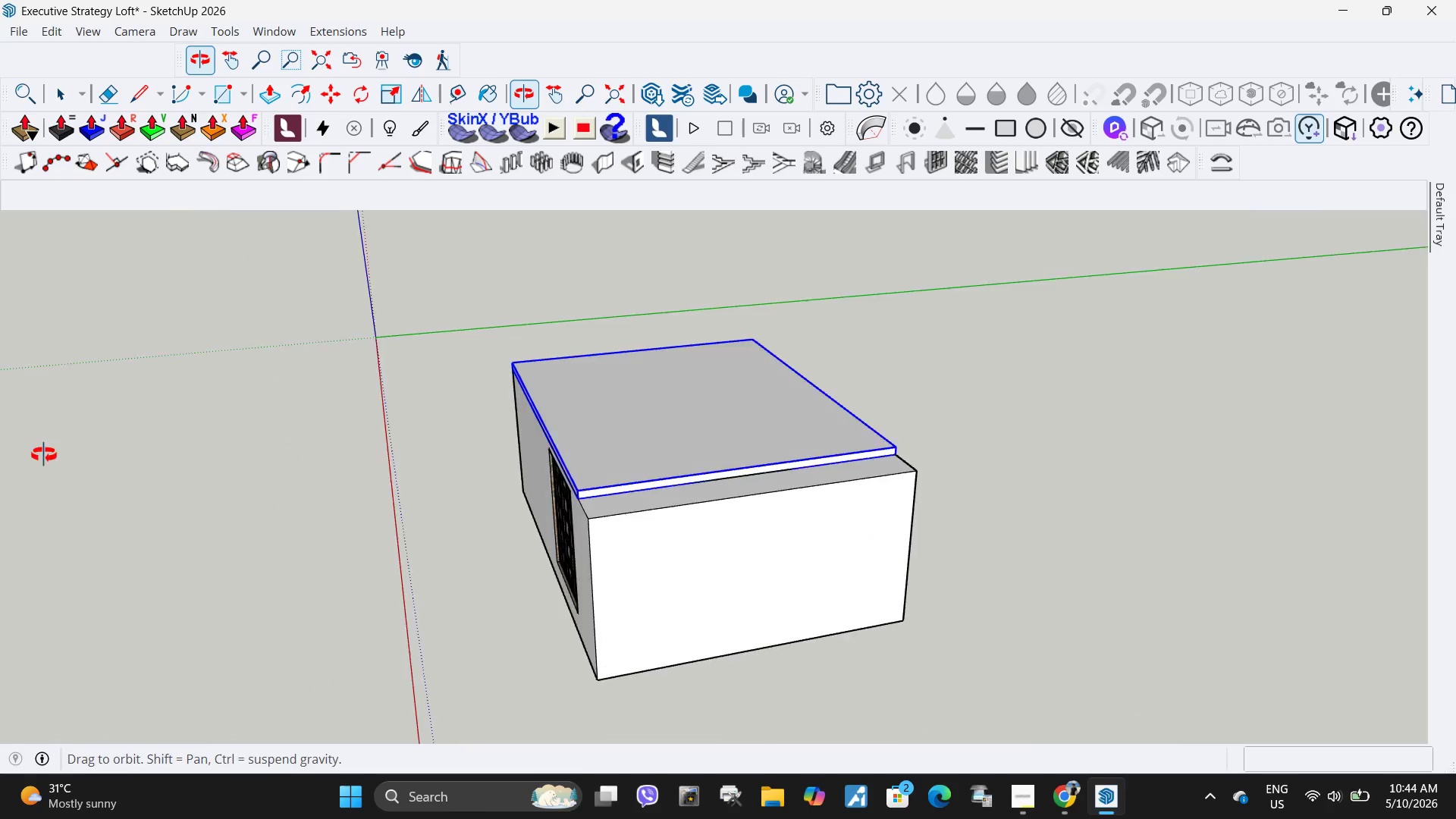 
key(Space)
 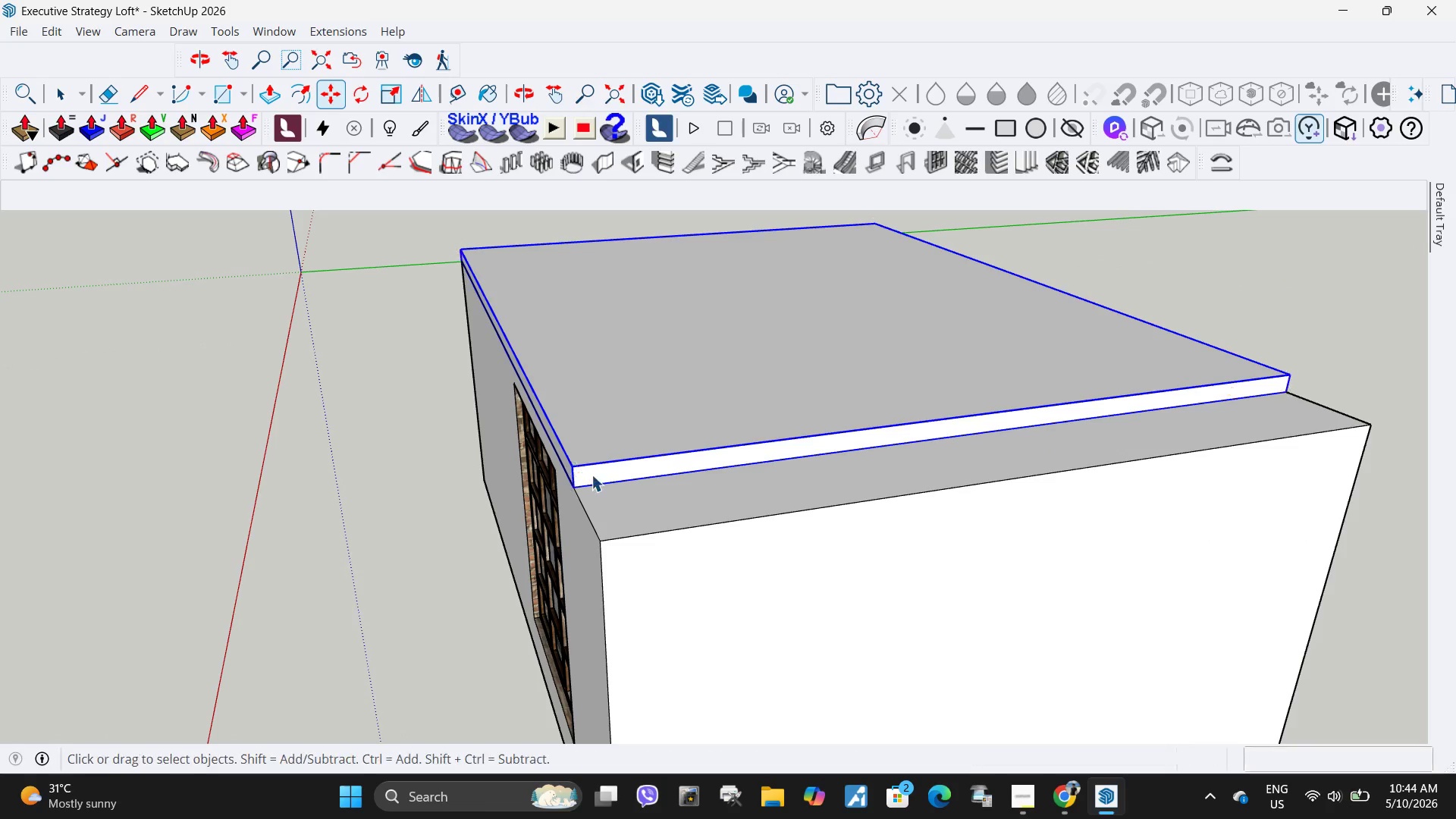 
left_click([592, 475])
 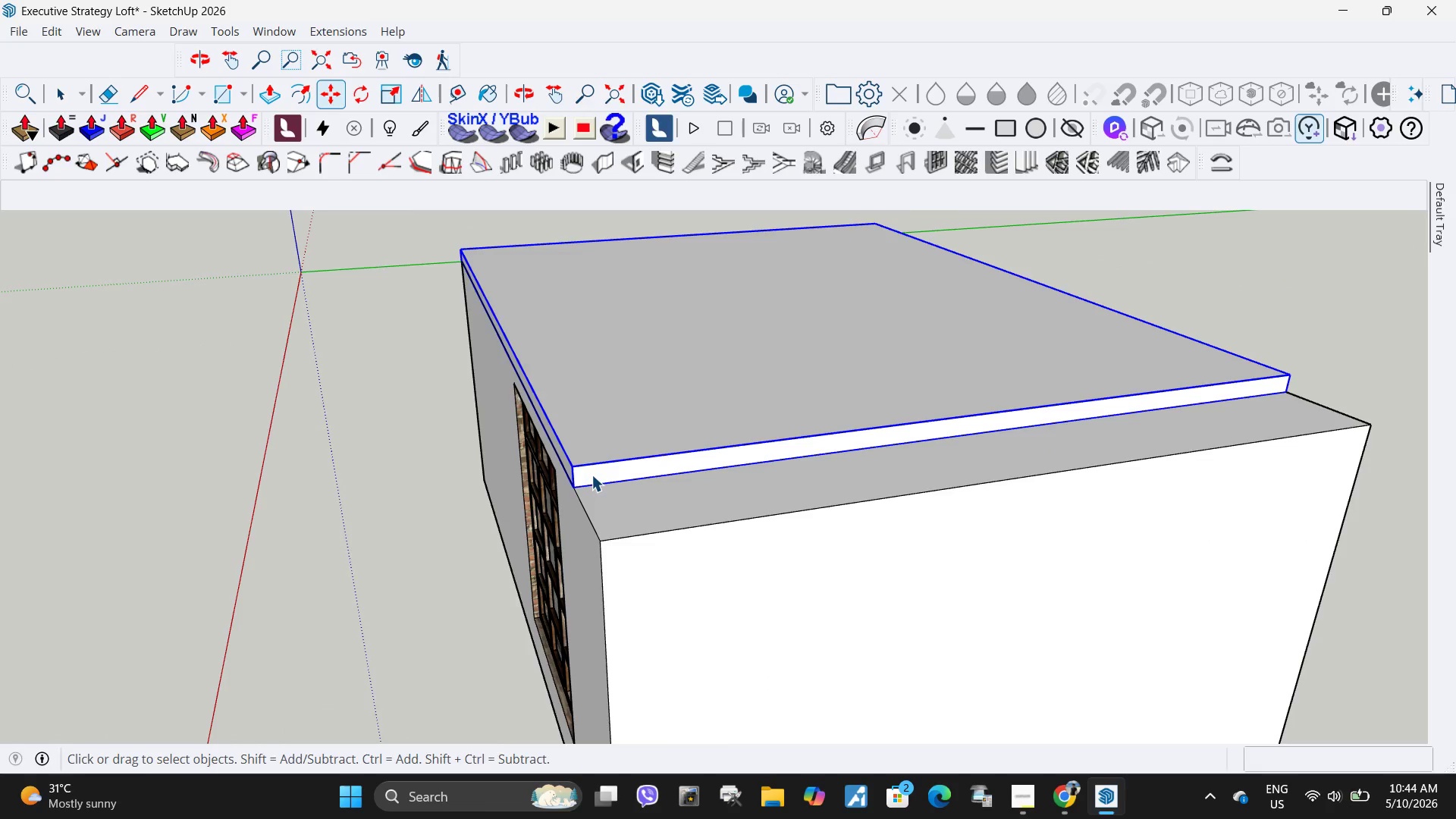 
scroll: coordinate [580, 483], scroll_direction: up, amount: 9.0
 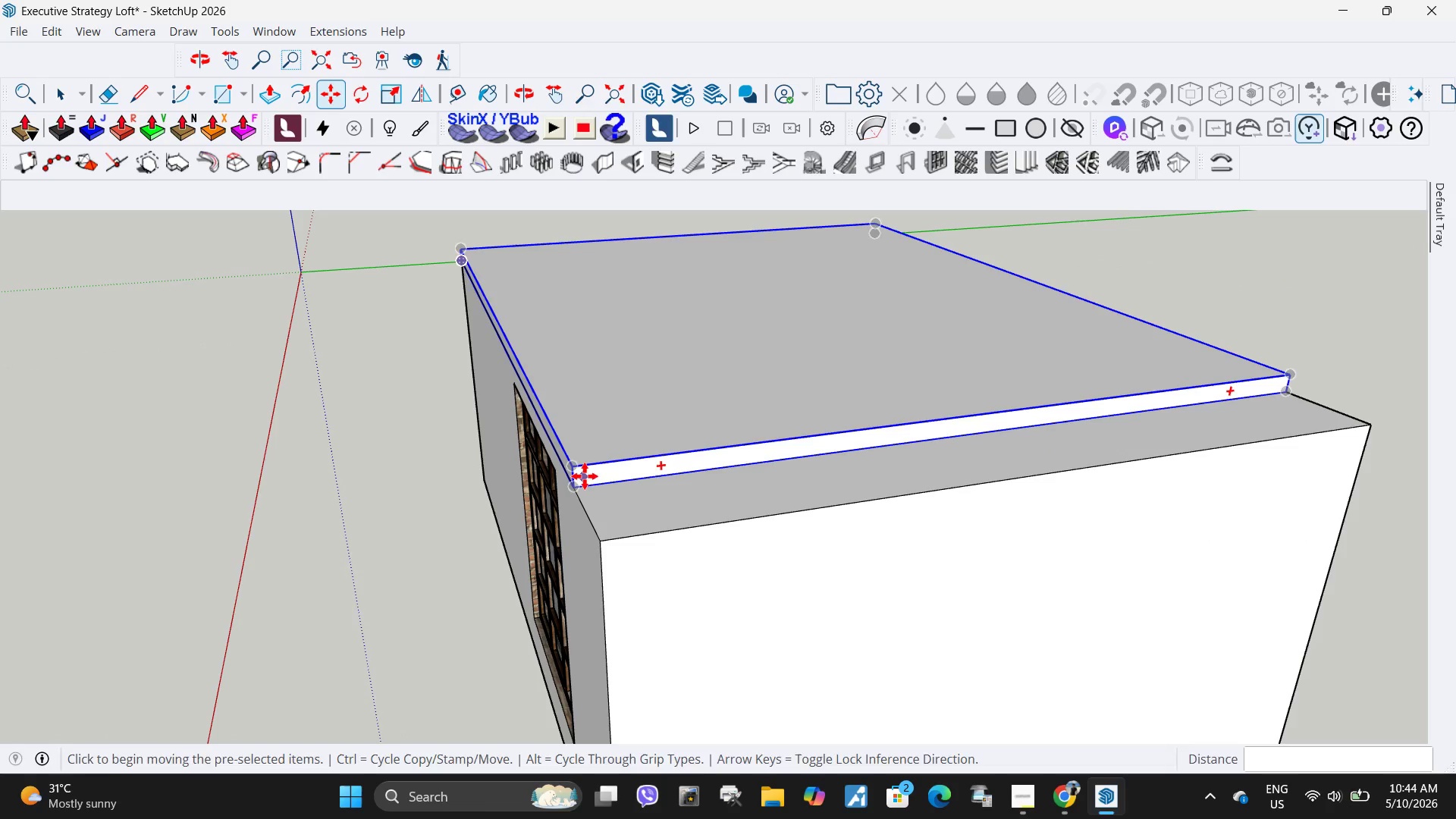 
double_click([592, 475])
 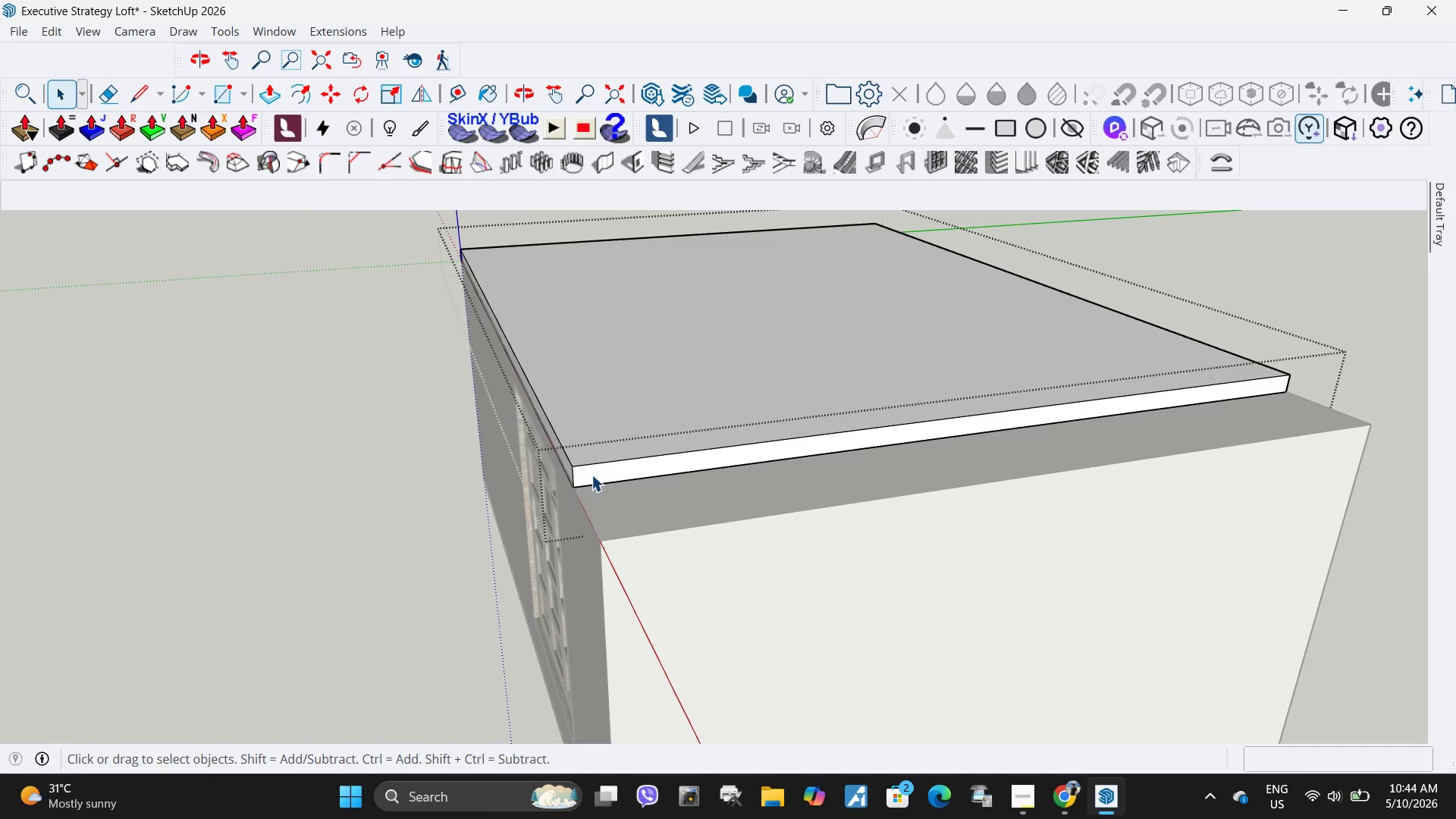 
left_click([592, 475])
 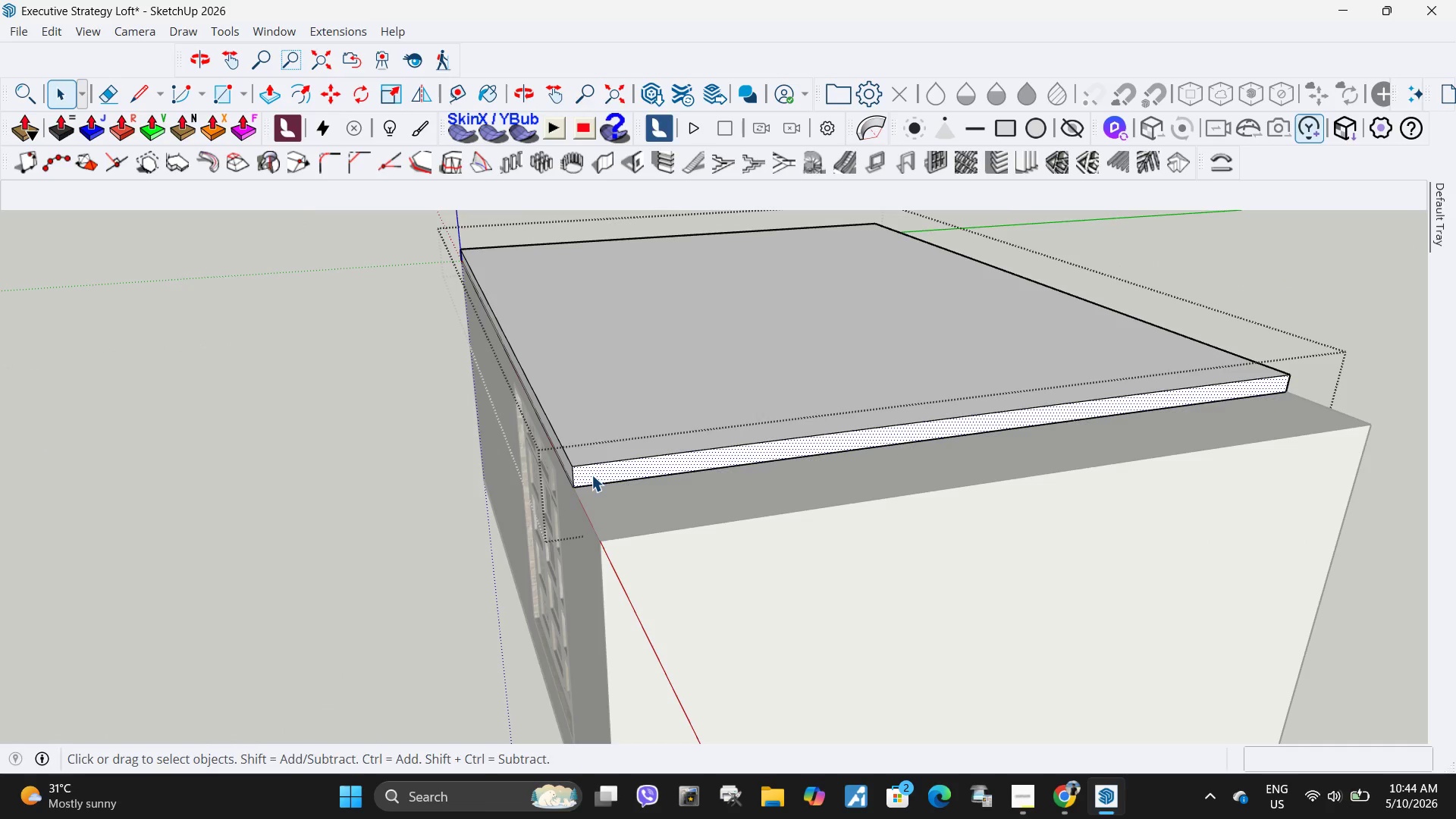 
key(P)
 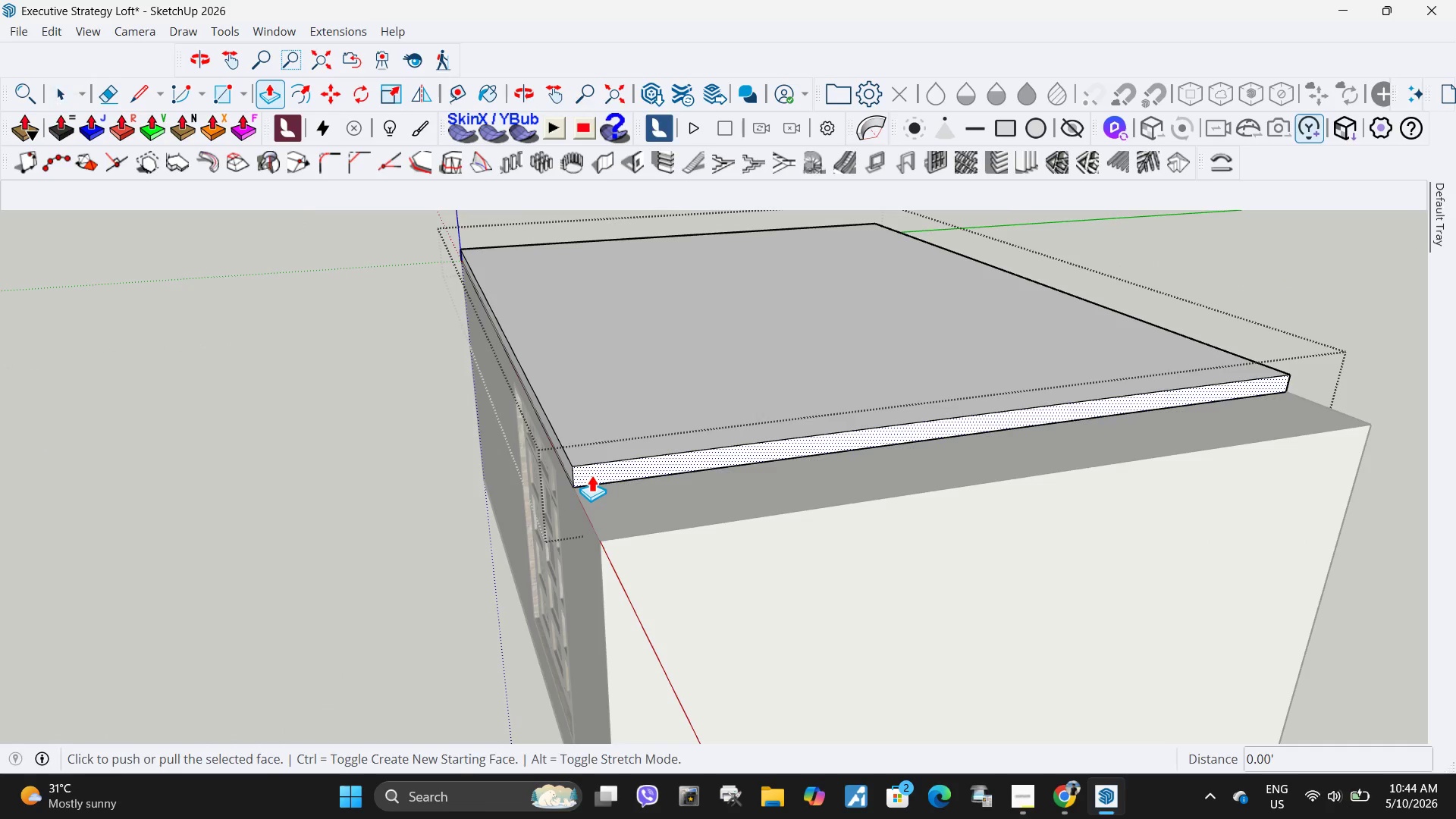 
left_click([592, 475])
 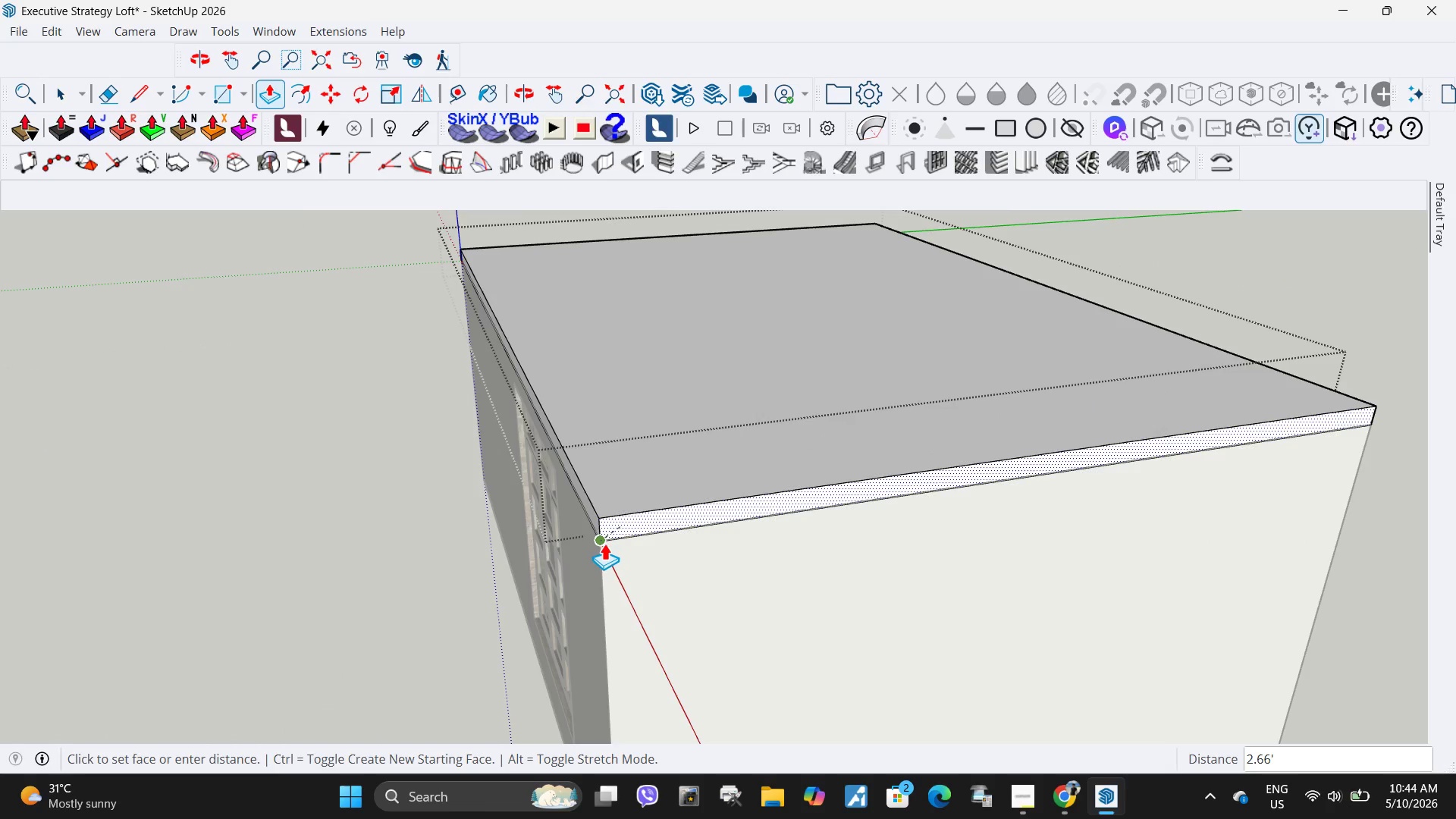 
left_click([603, 544])
 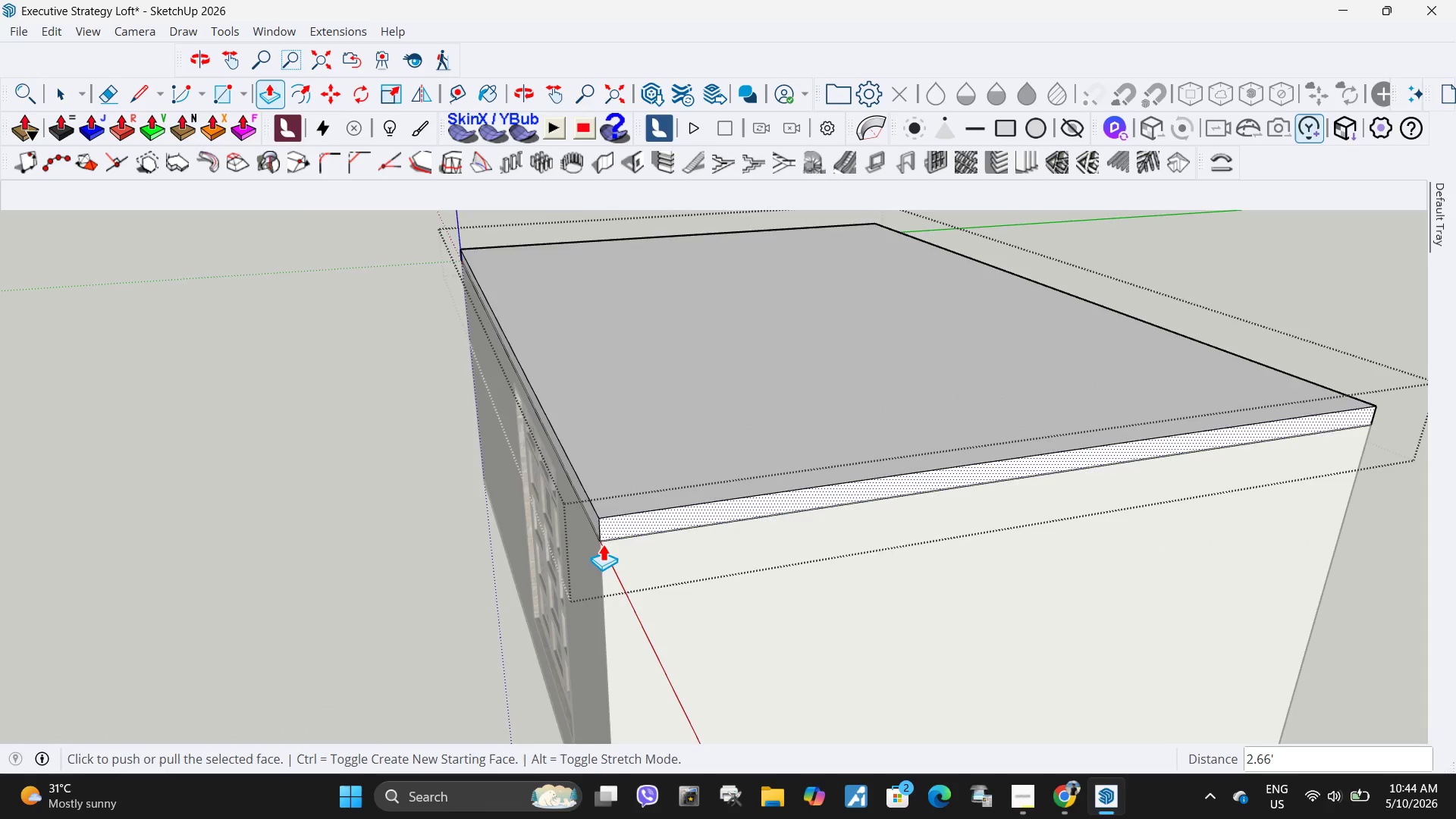 
key(Space)
 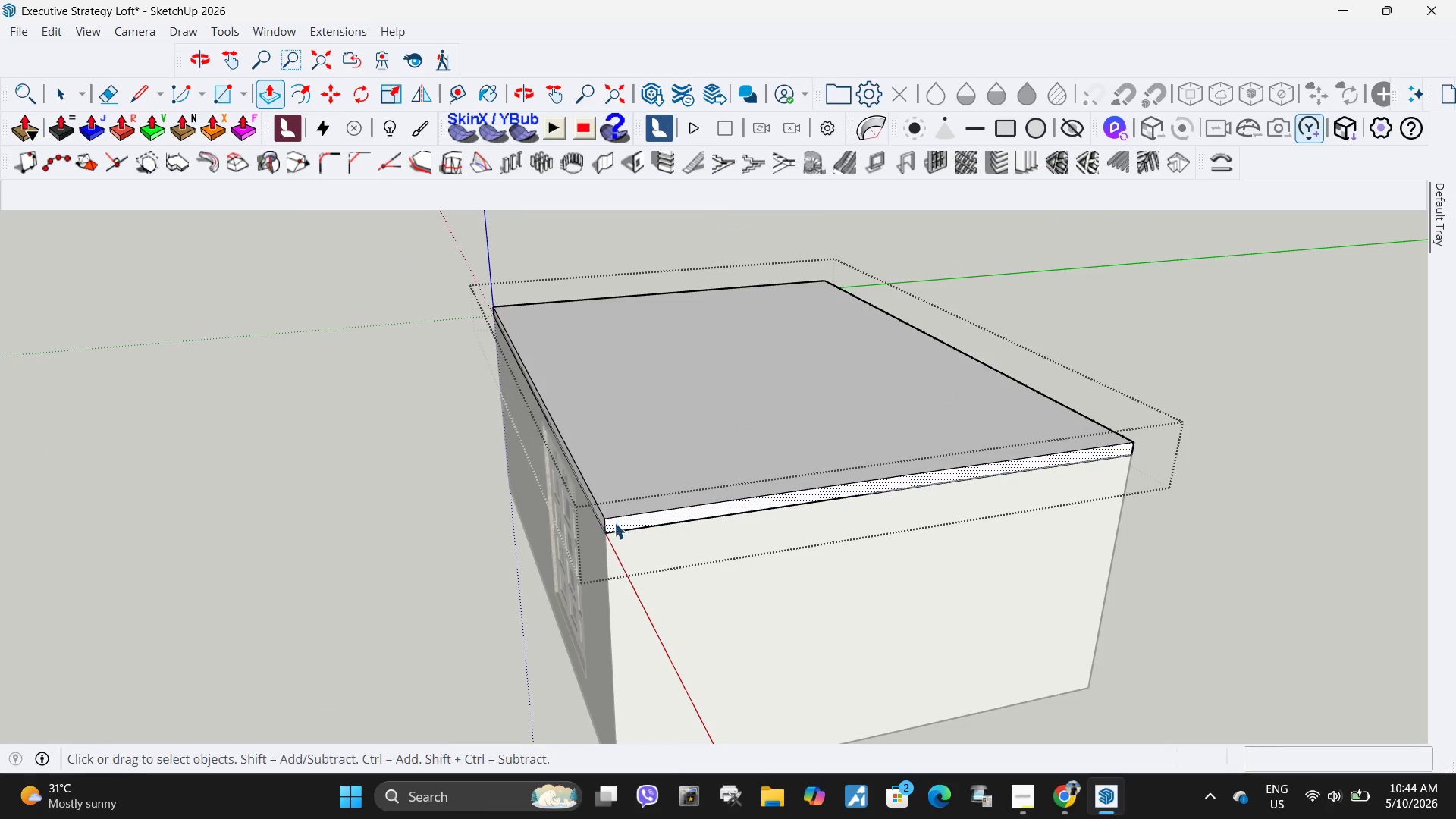 
key(Escape)
 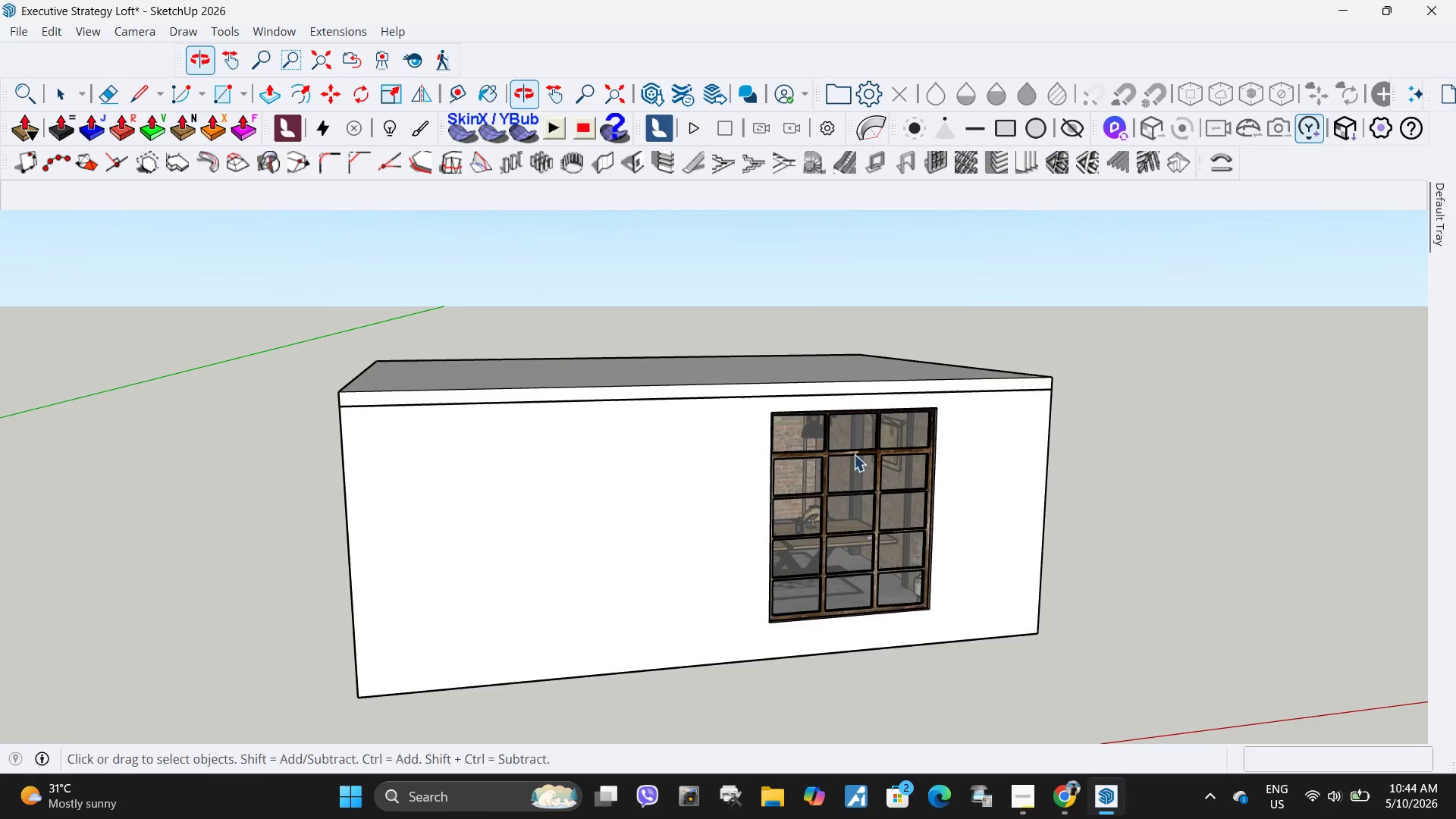 
scroll: coordinate [614, 519], scroll_direction: down, amount: 5.0
 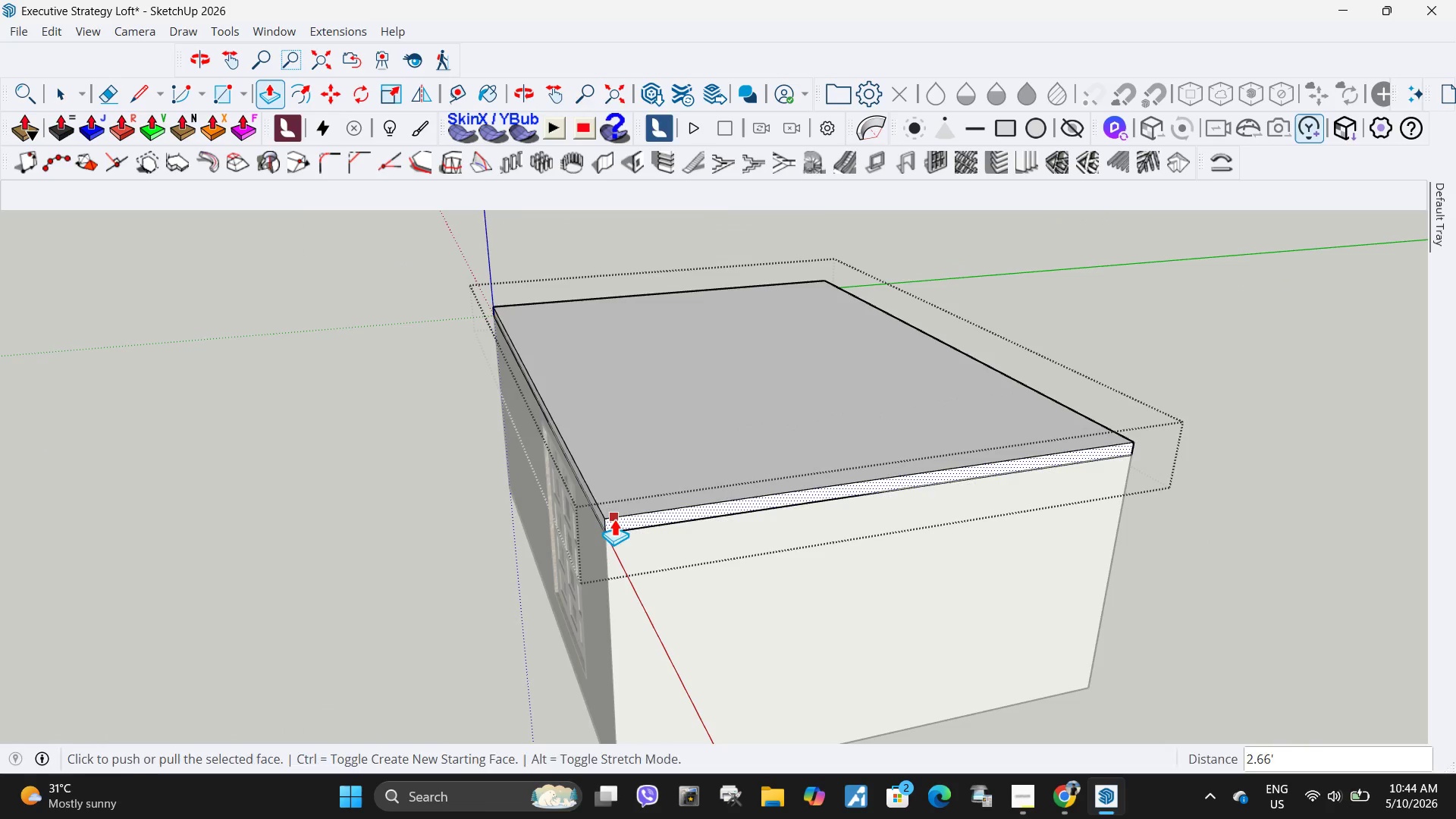 
scroll: coordinate [839, 489], scroll_direction: up, amount: 11.0
 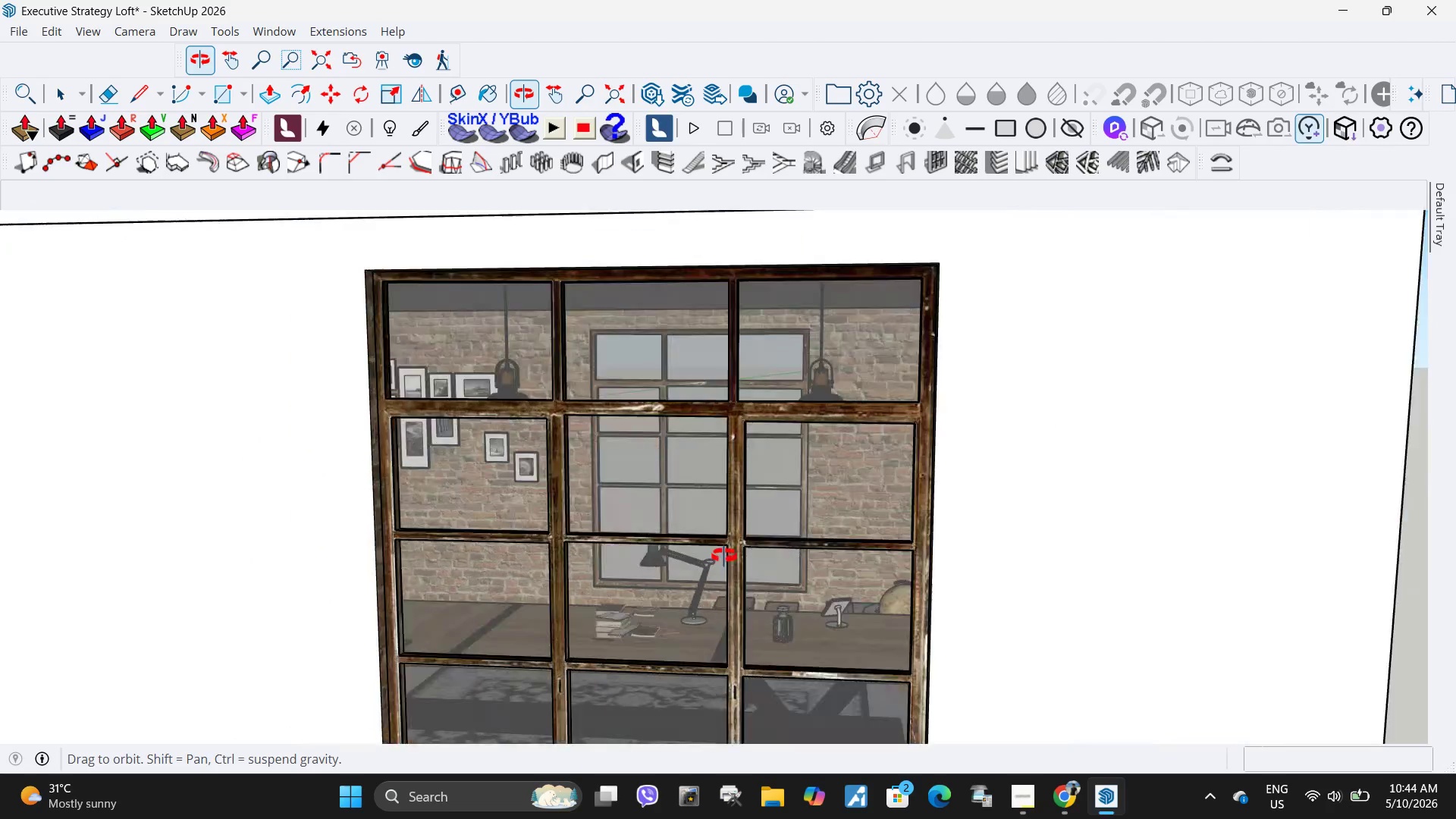 
scroll: coordinate [748, 475], scroll_direction: down, amount: 25.0
 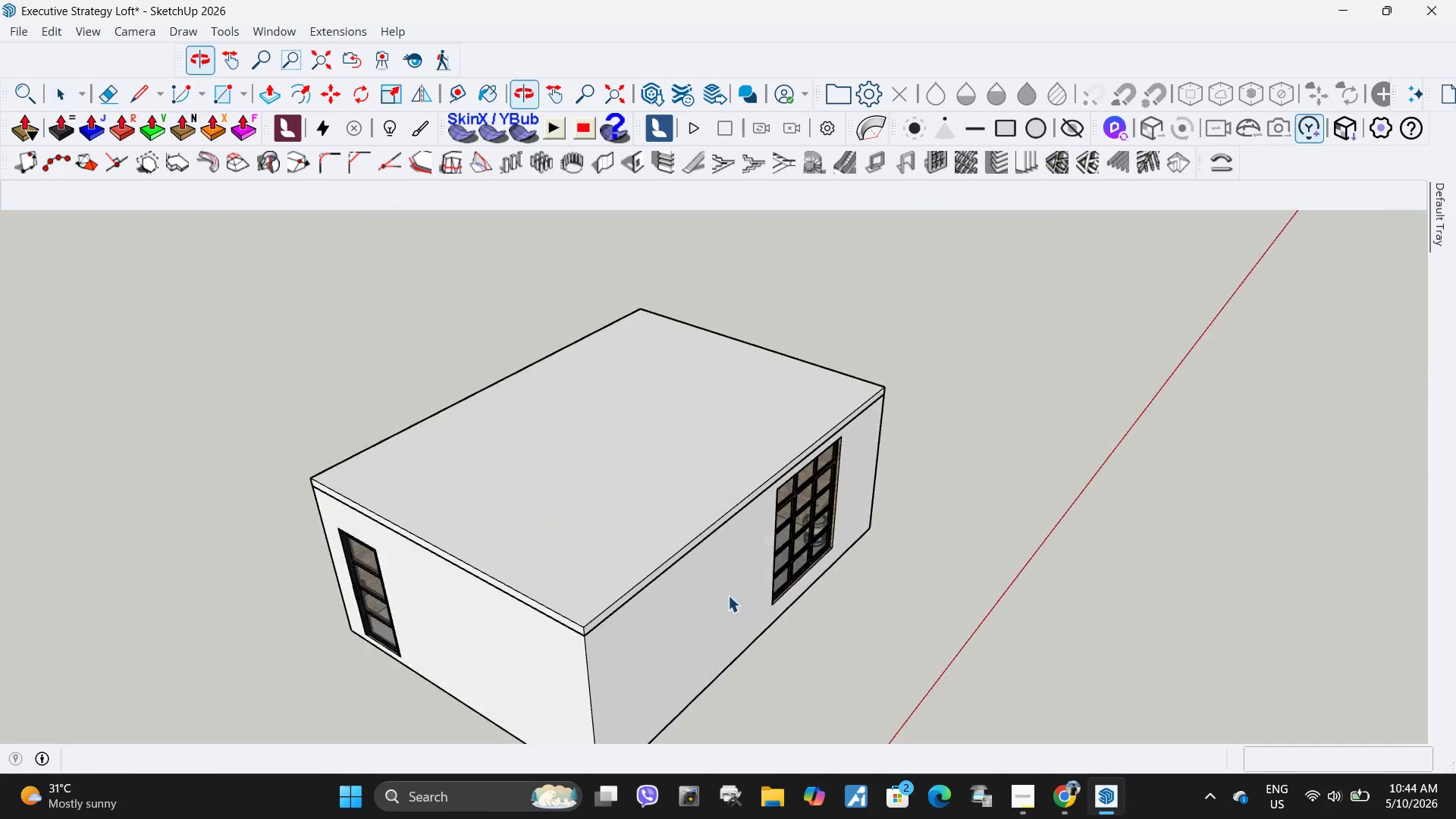 
left_click_drag(start_coordinate=[585, 336], to_coordinate=[1017, 666])
 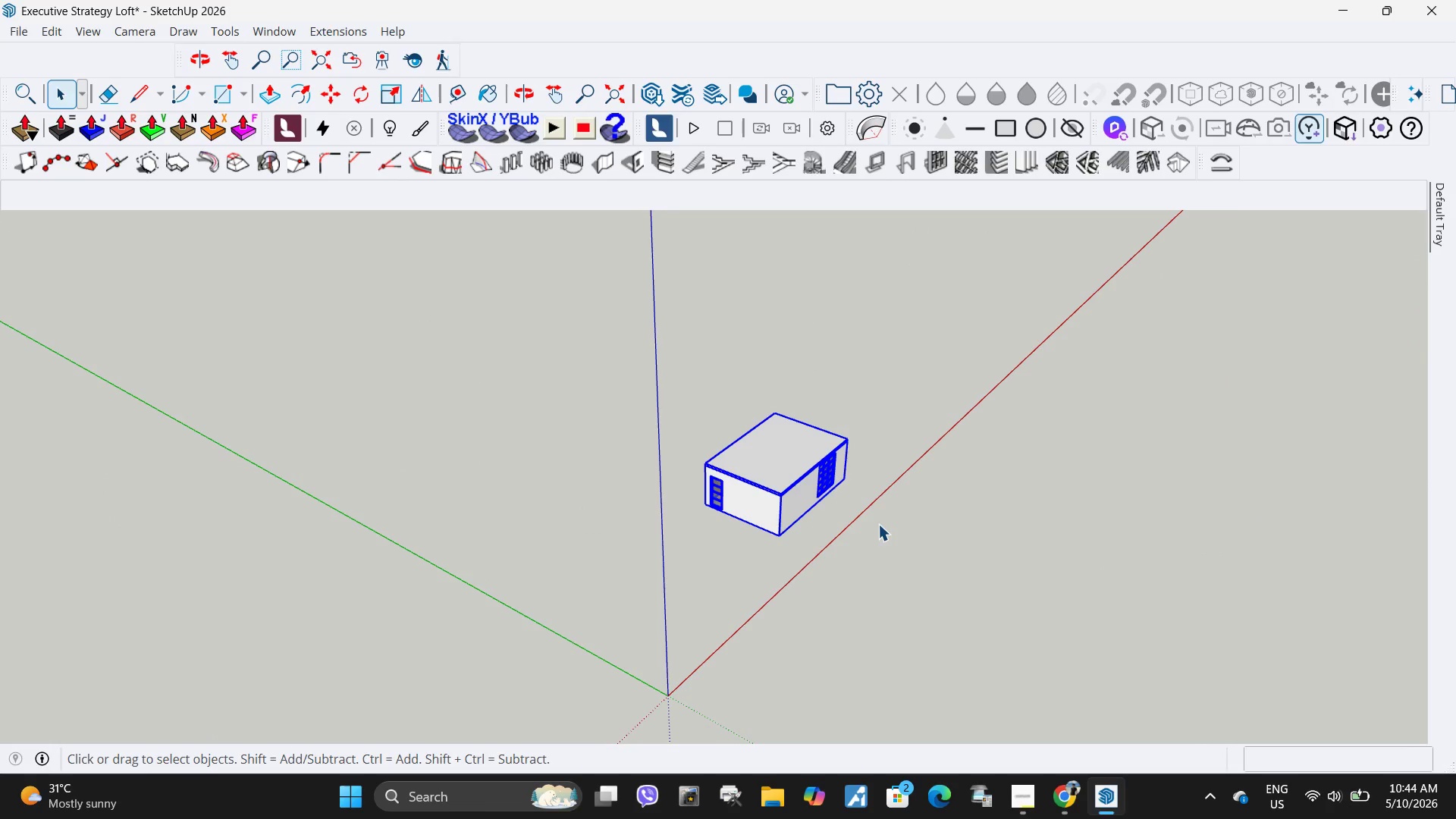 
scroll: coordinate [848, 447], scroll_direction: down, amount: 14.0
 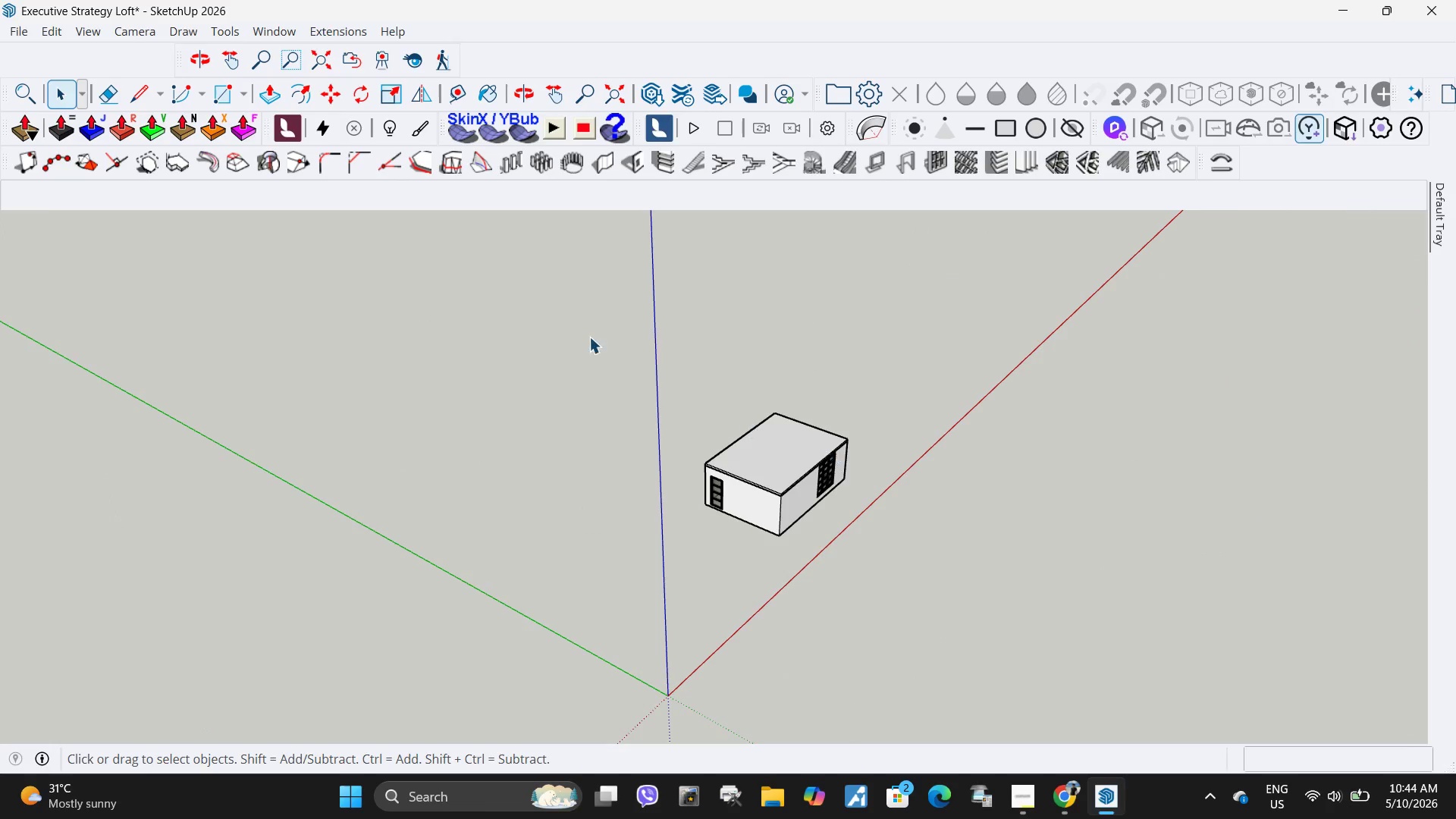 
key(Q)
 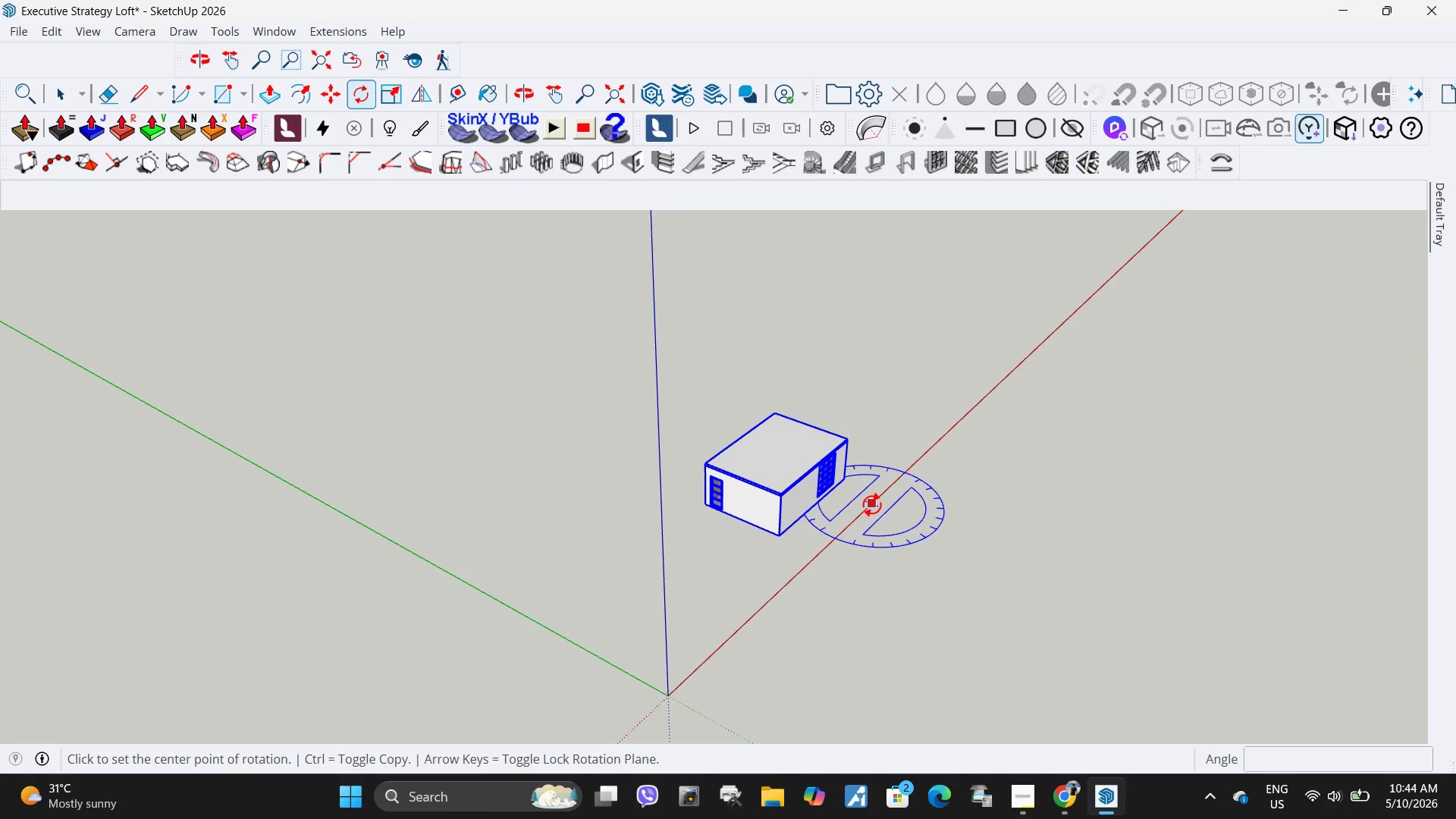 
left_click([872, 504])
 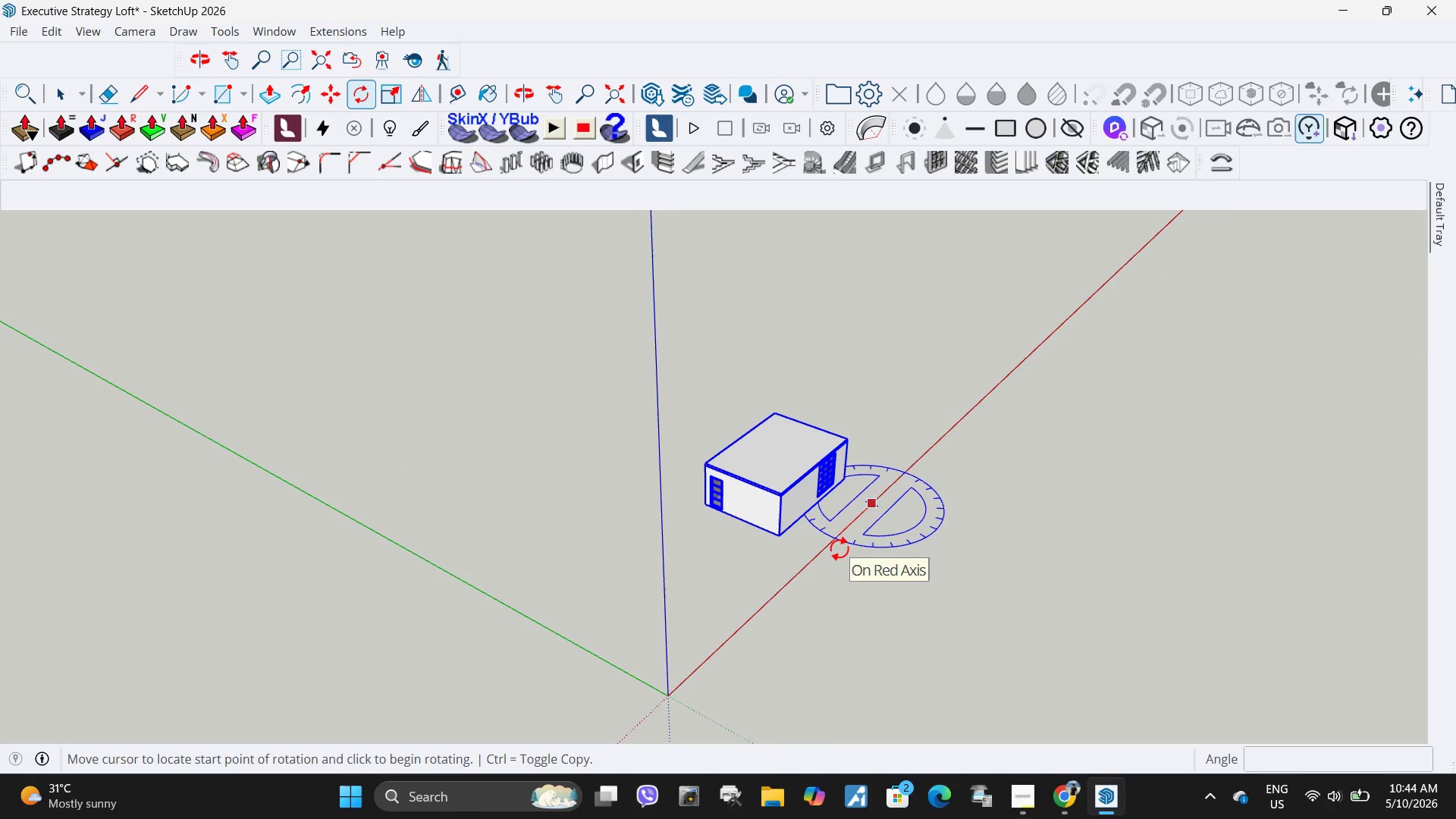 
left_click([838, 549])
 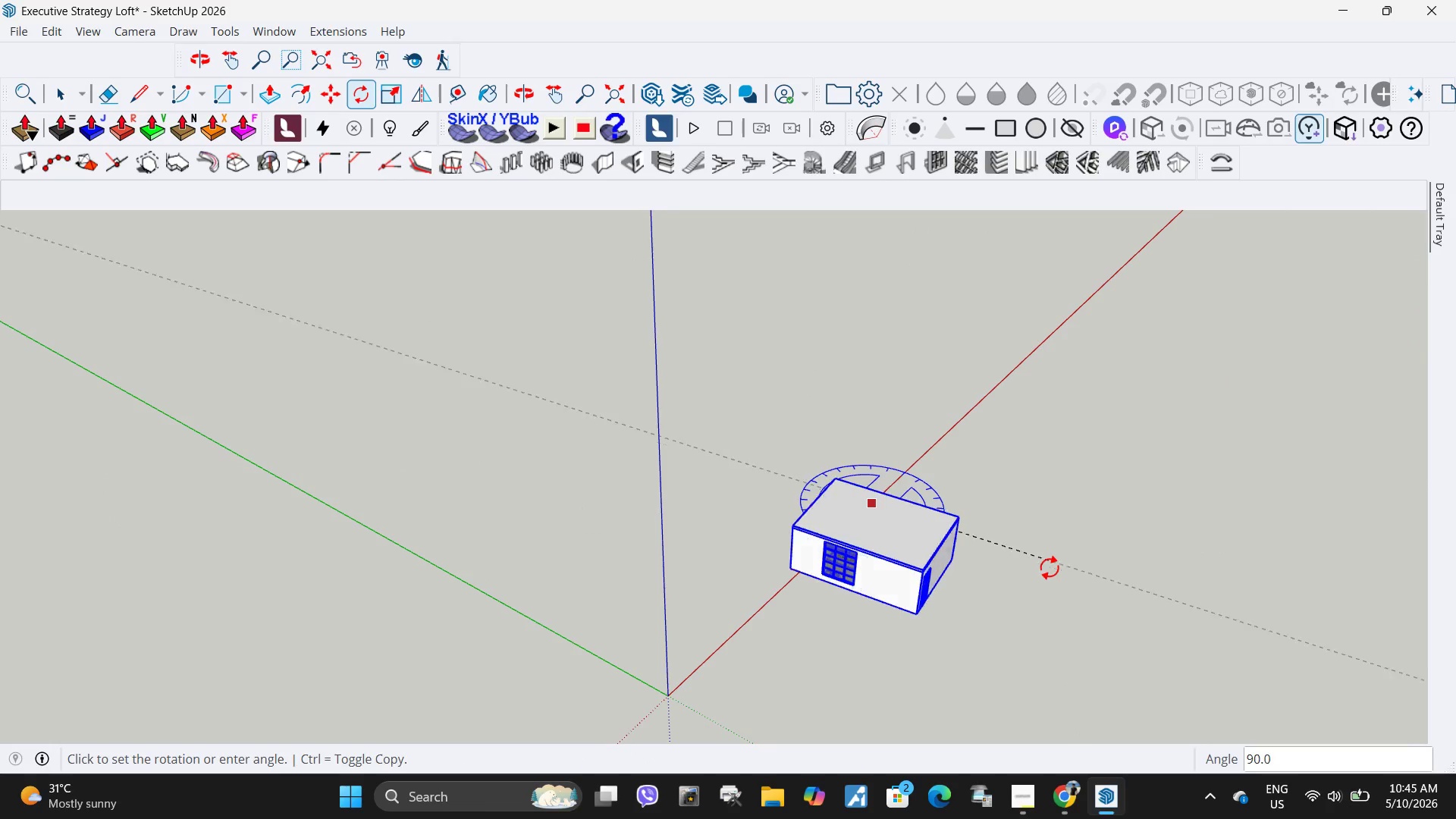 
left_click([1045, 570])
 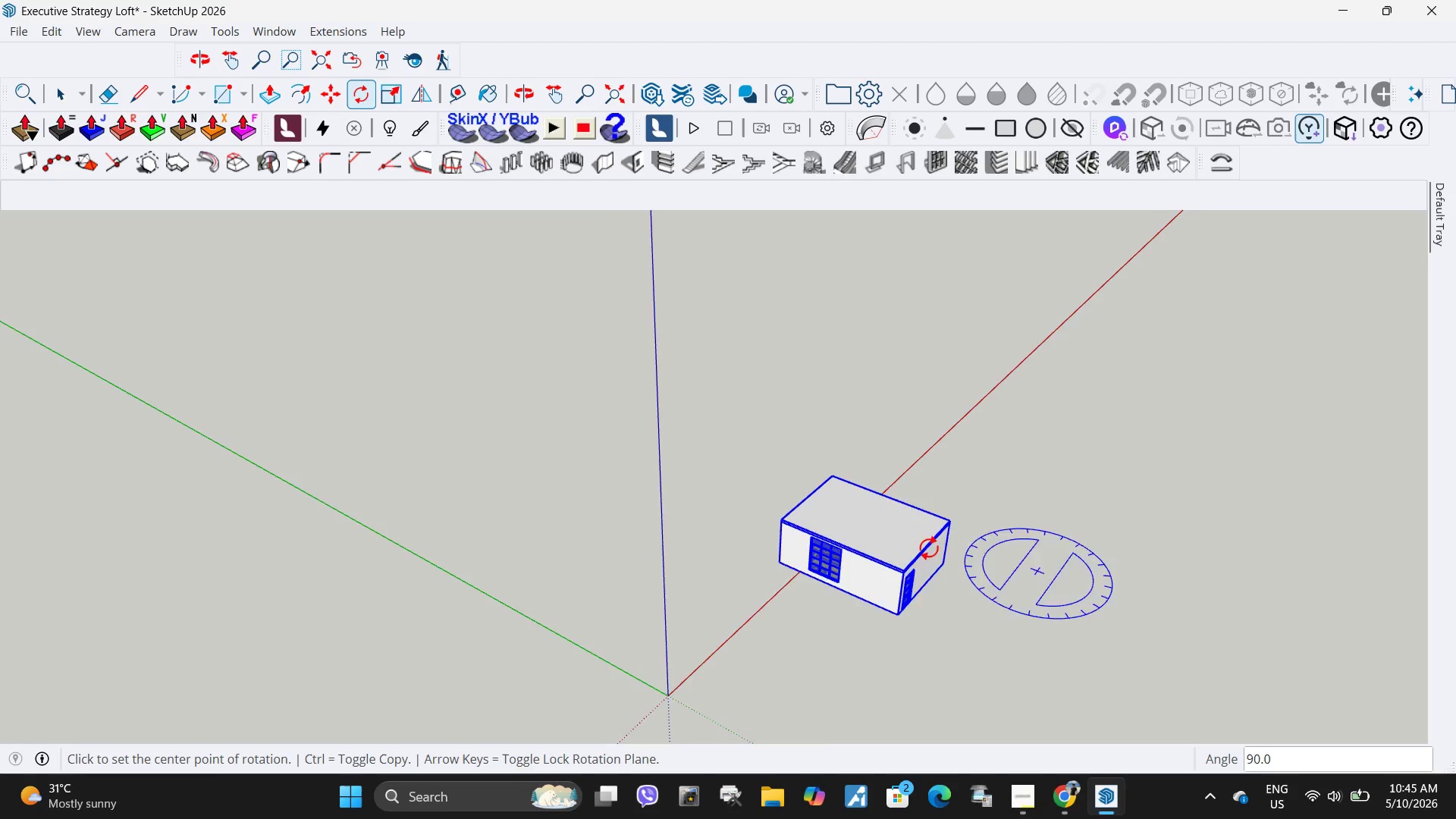 
key(M)
 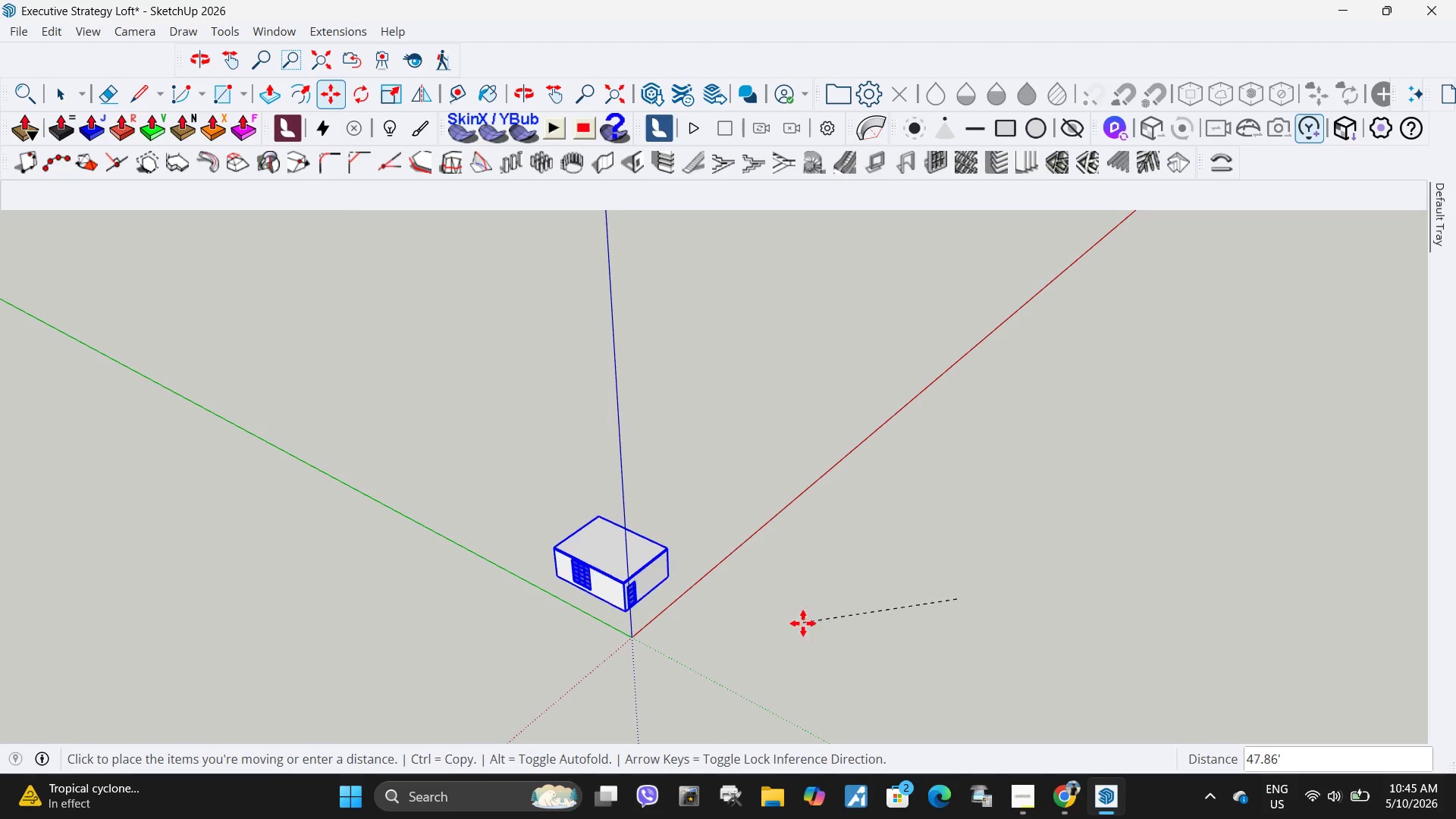 
scroll: coordinate [551, 542], scroll_direction: down, amount: 5.0
 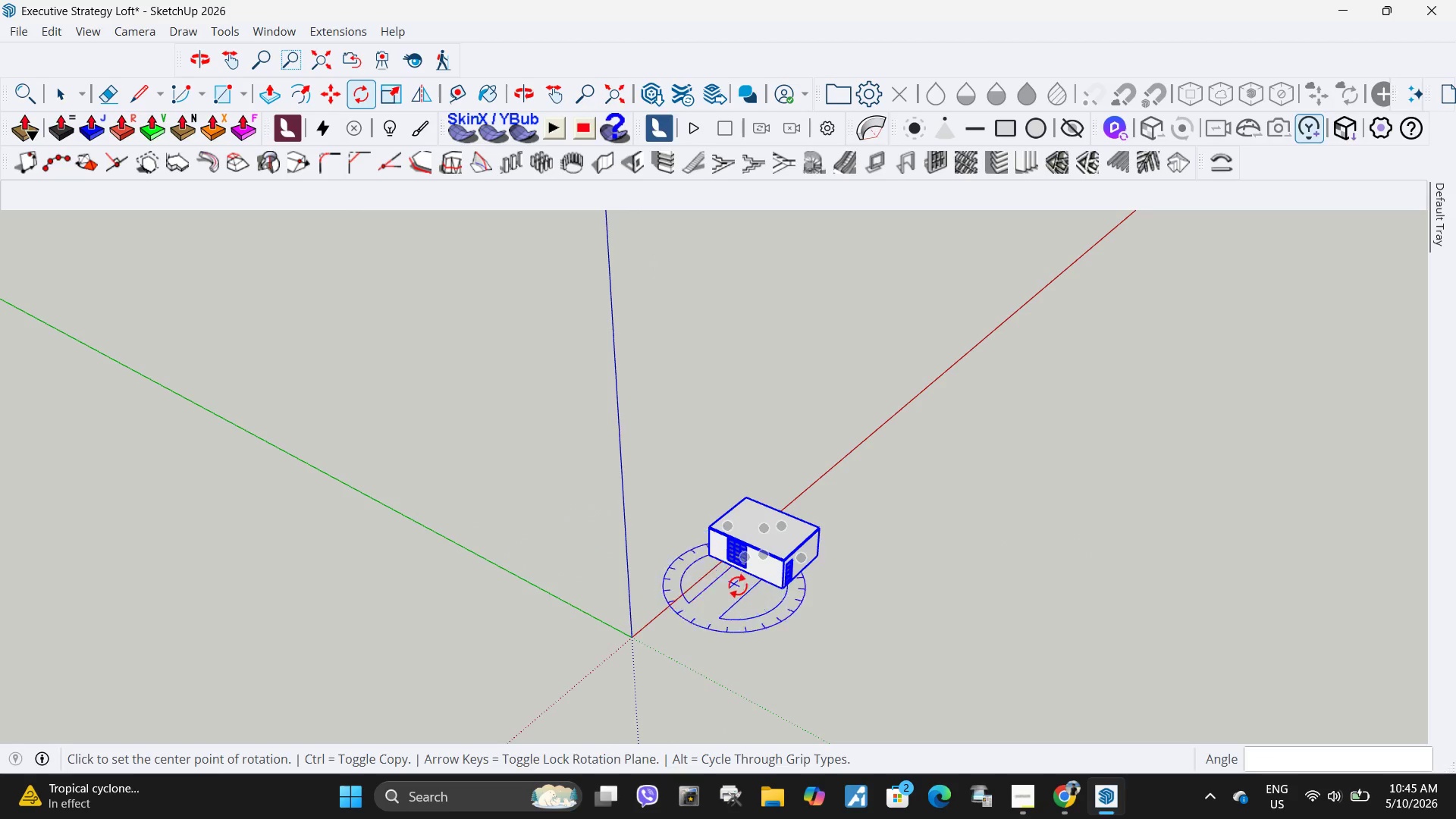 
left_click([812, 617])
 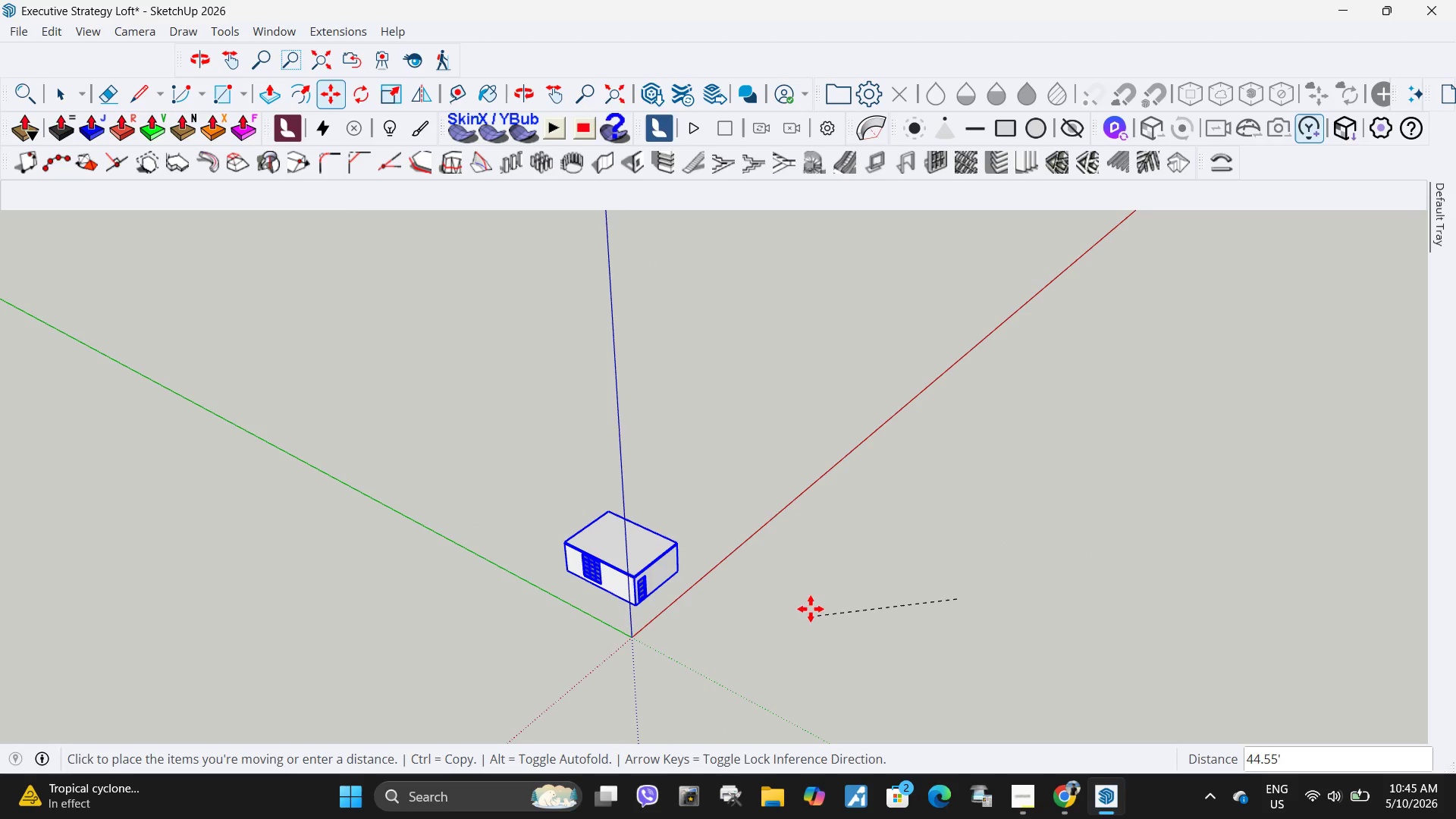 
key(Space)
 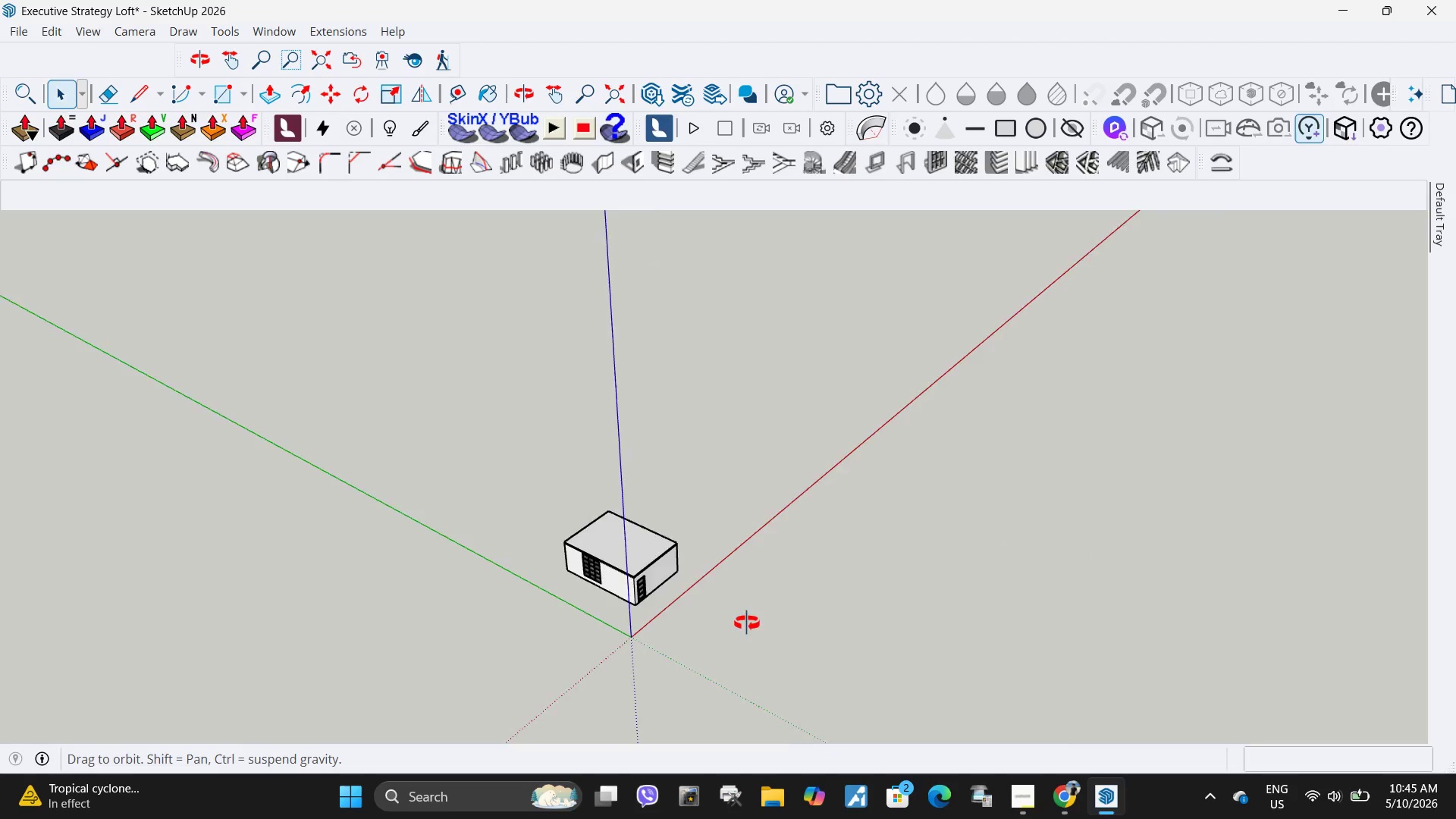 
key(Escape)
 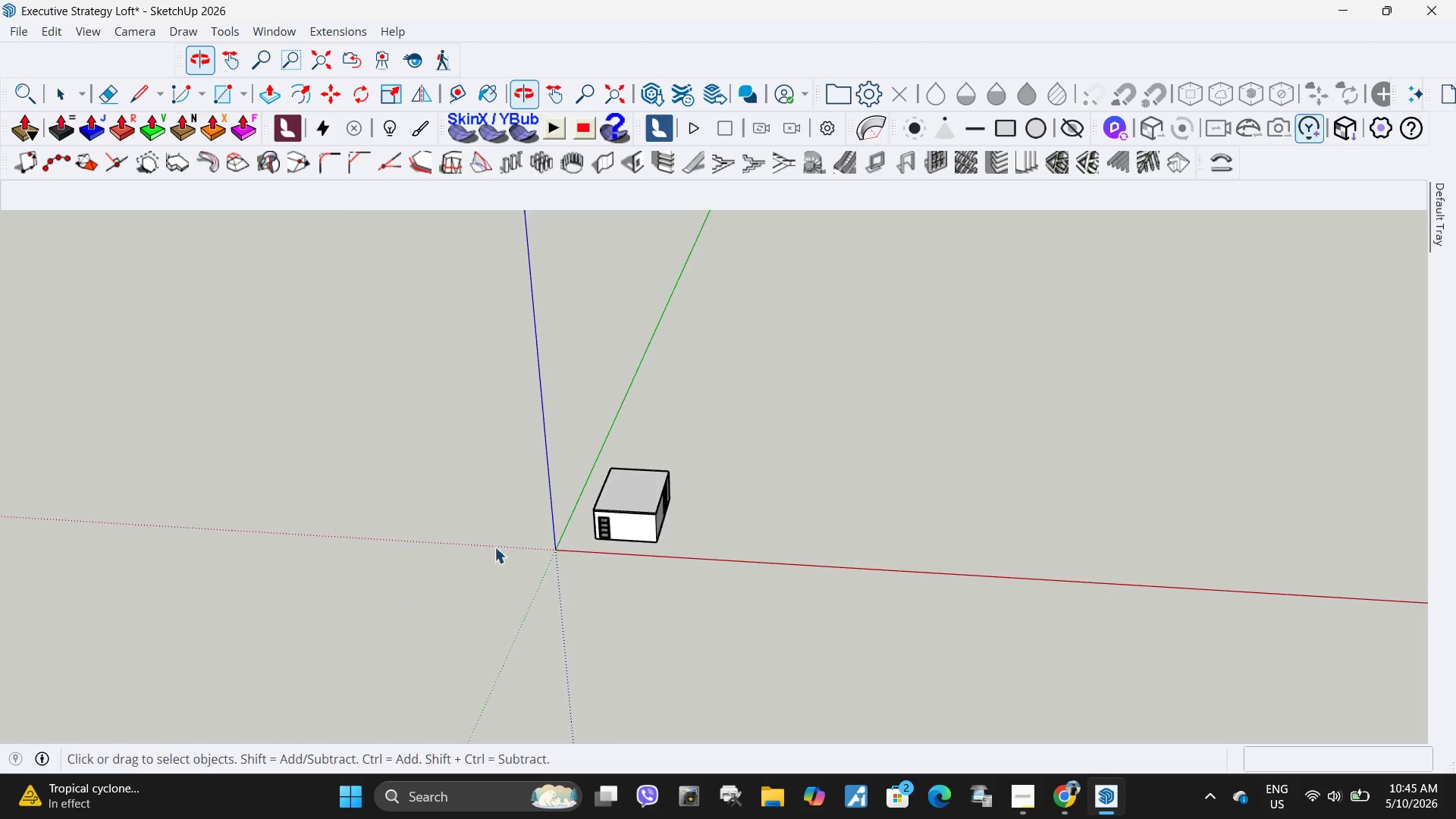 
key(Escape)
 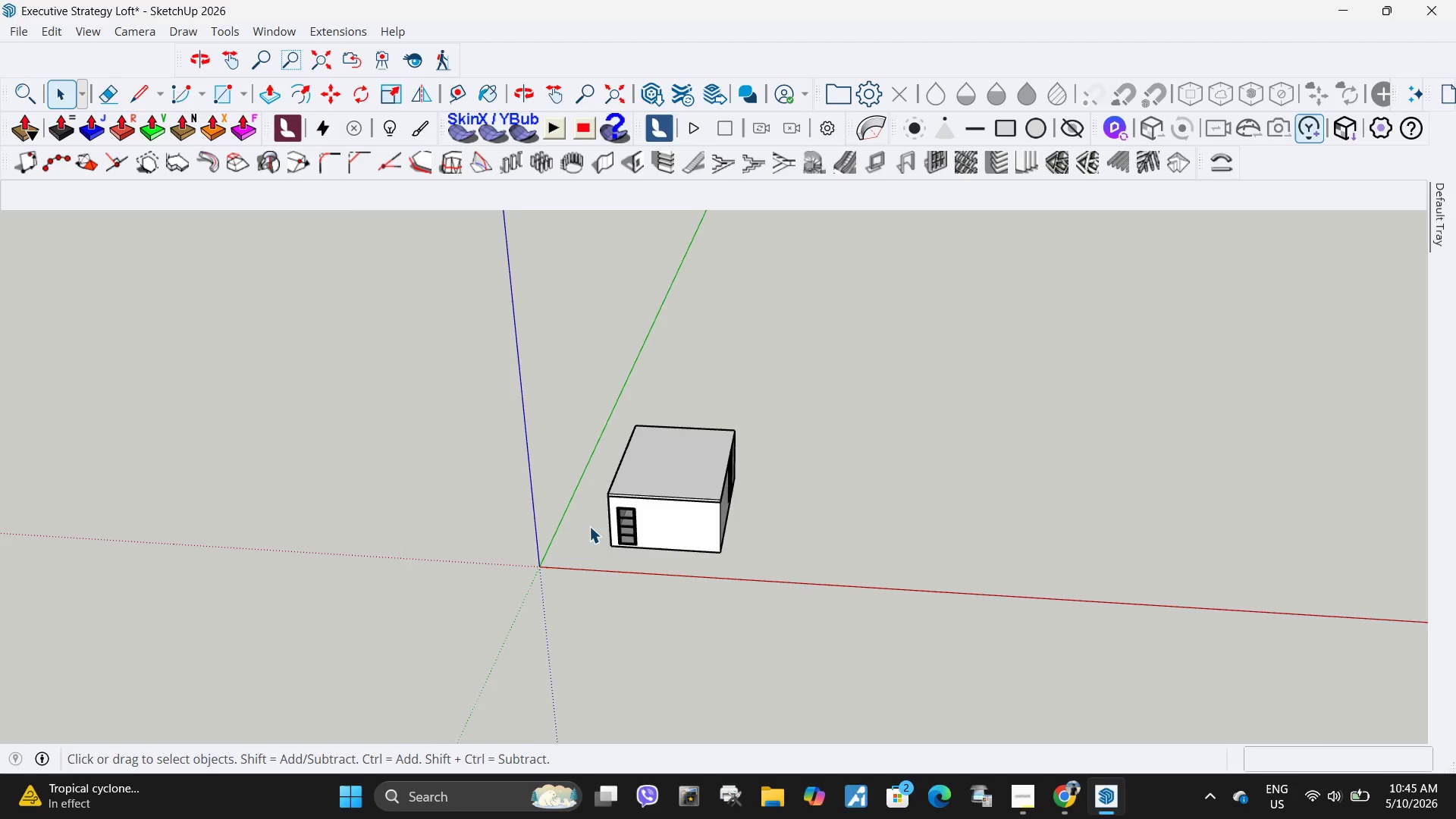 
key(Escape)
 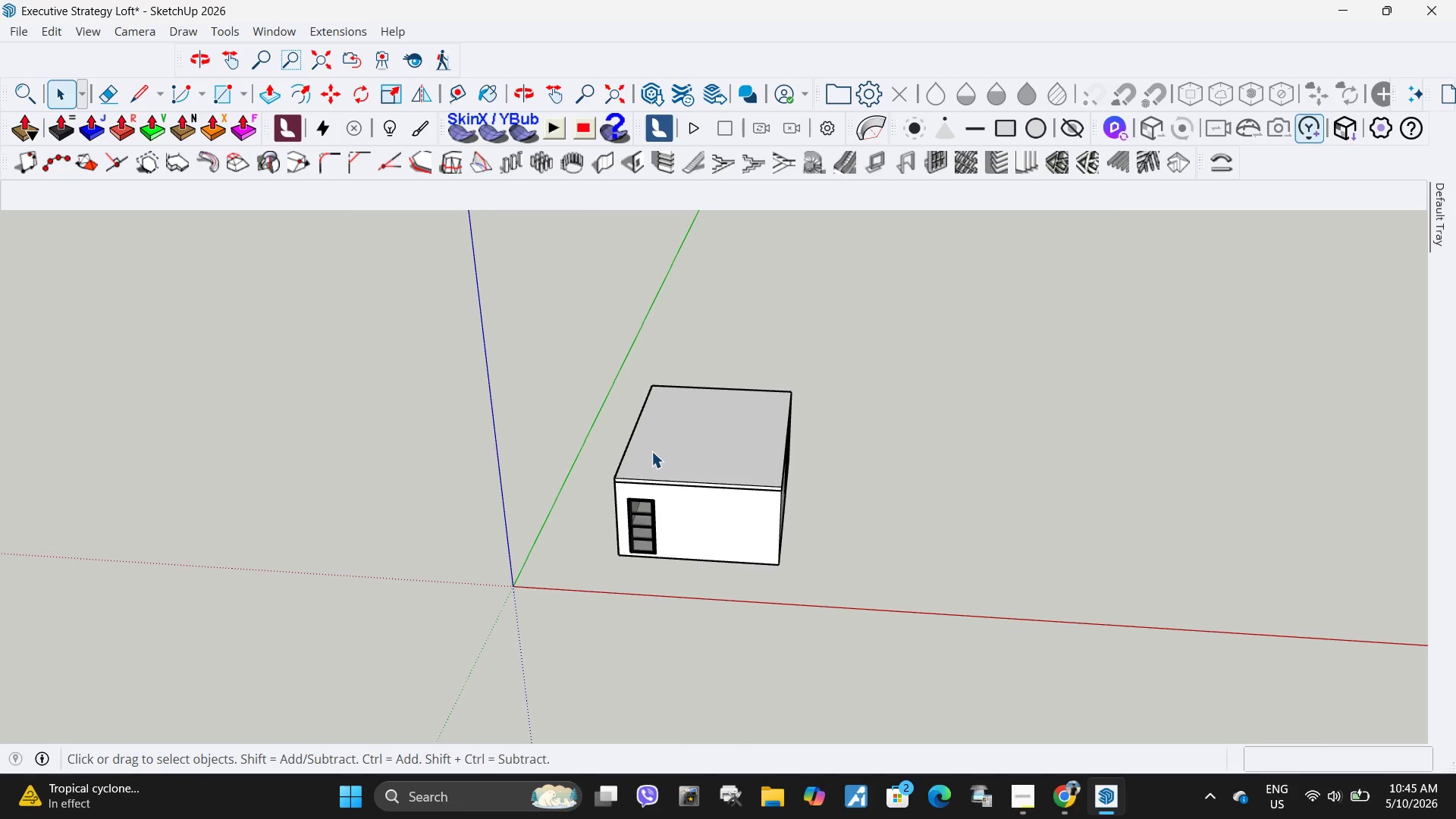 
left_click([654, 450])
 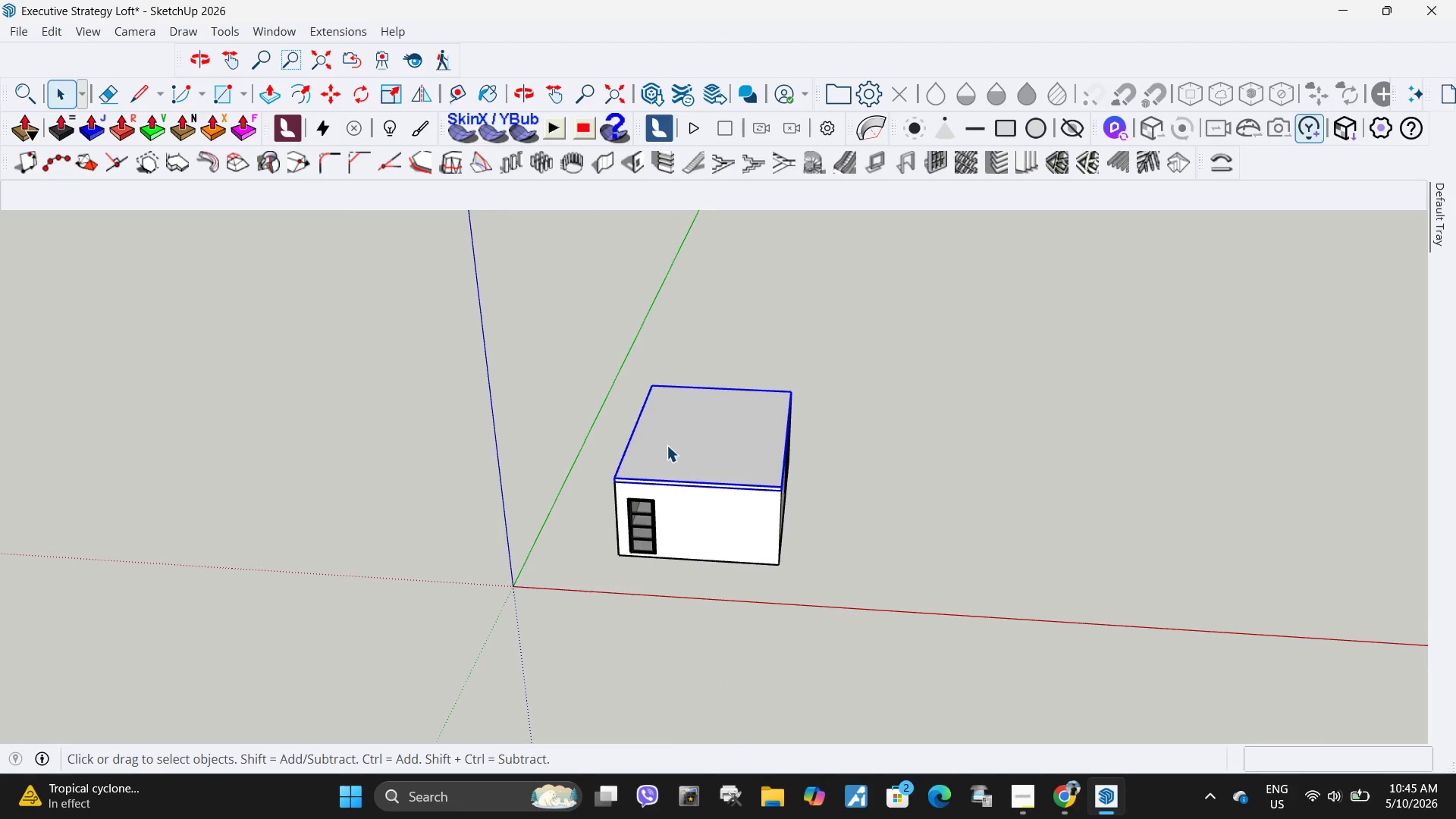 
scroll: coordinate [597, 523], scroll_direction: up, amount: 10.0
 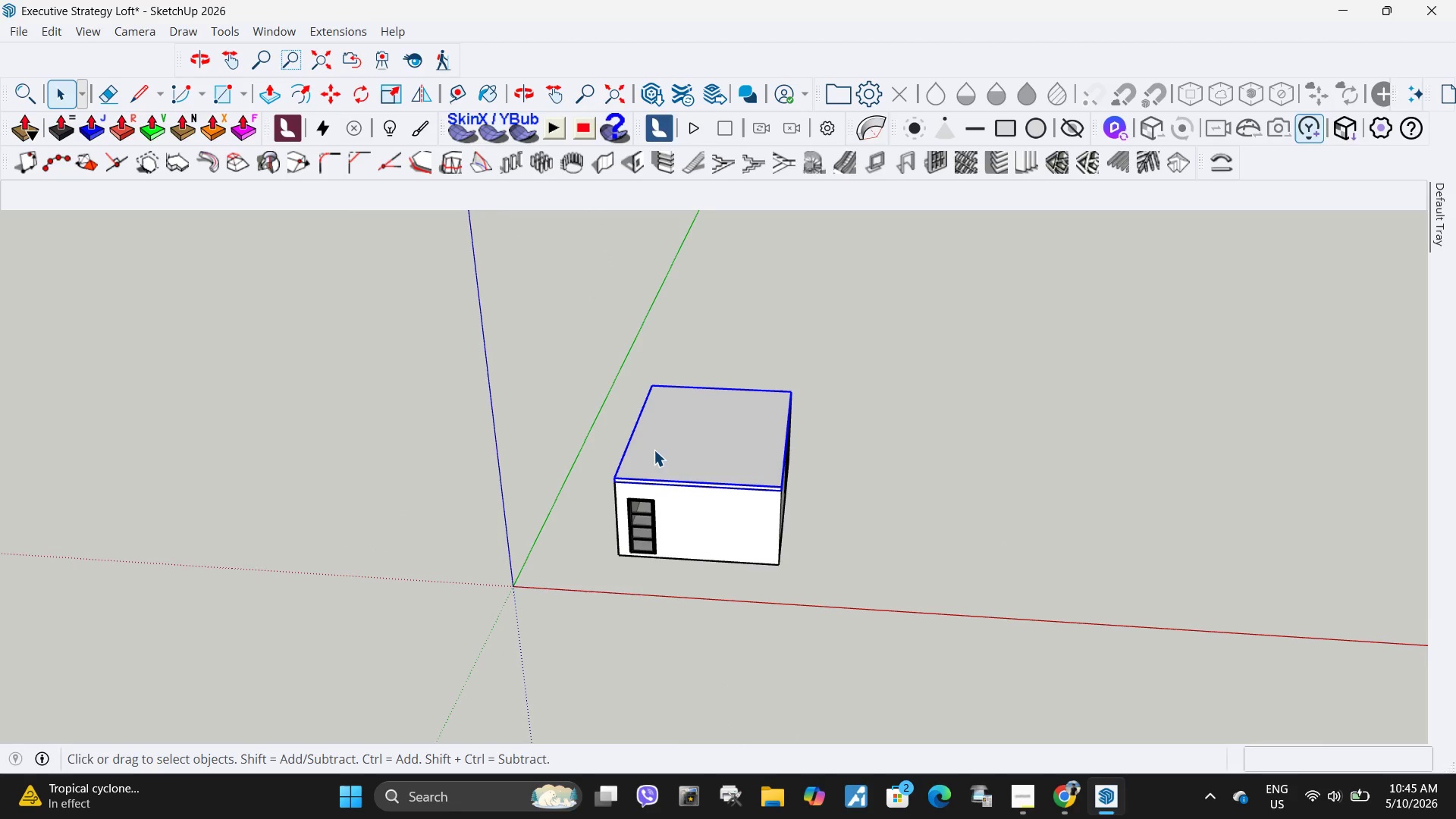 
key(M)
 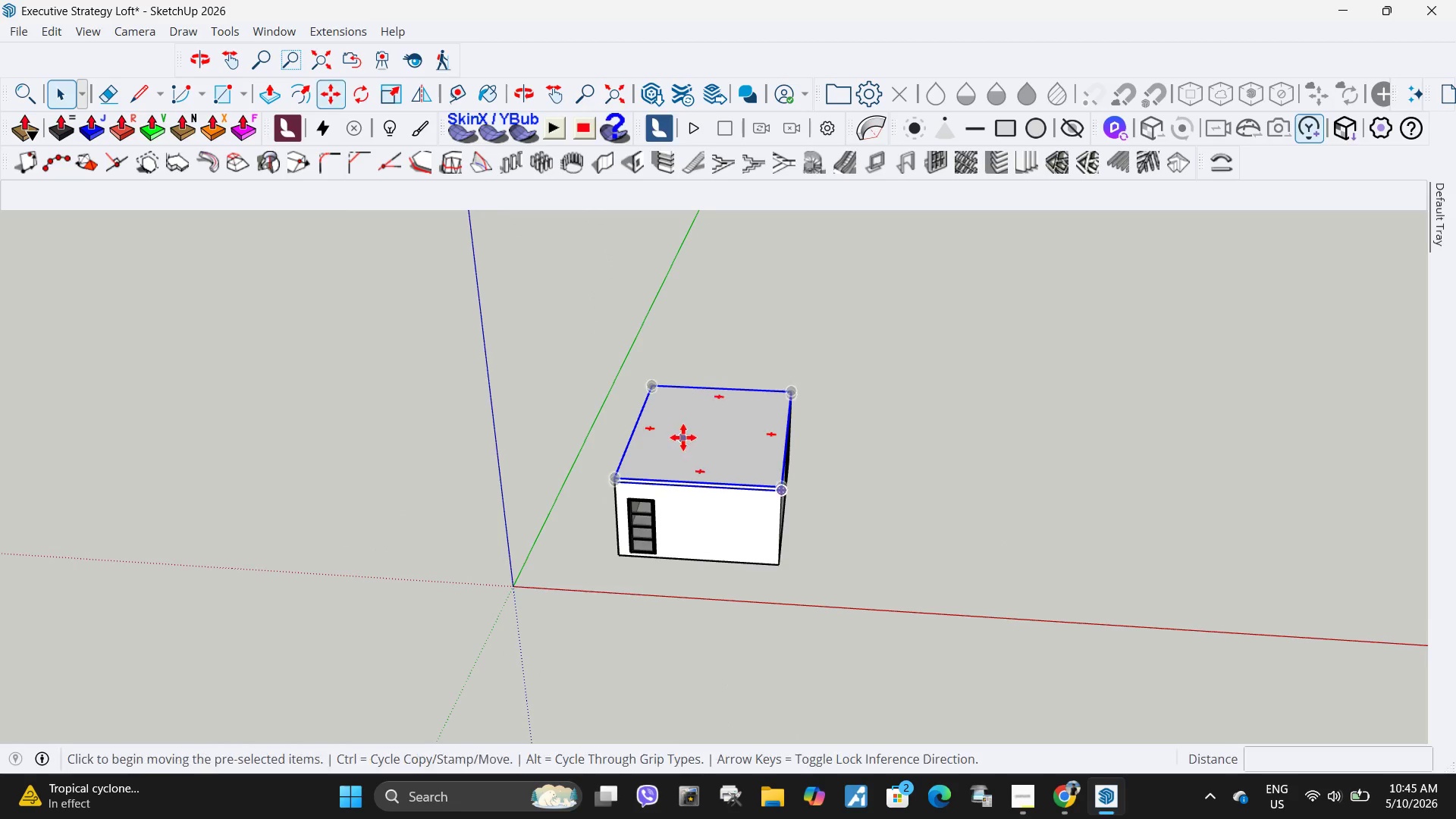 
left_click([683, 438])
 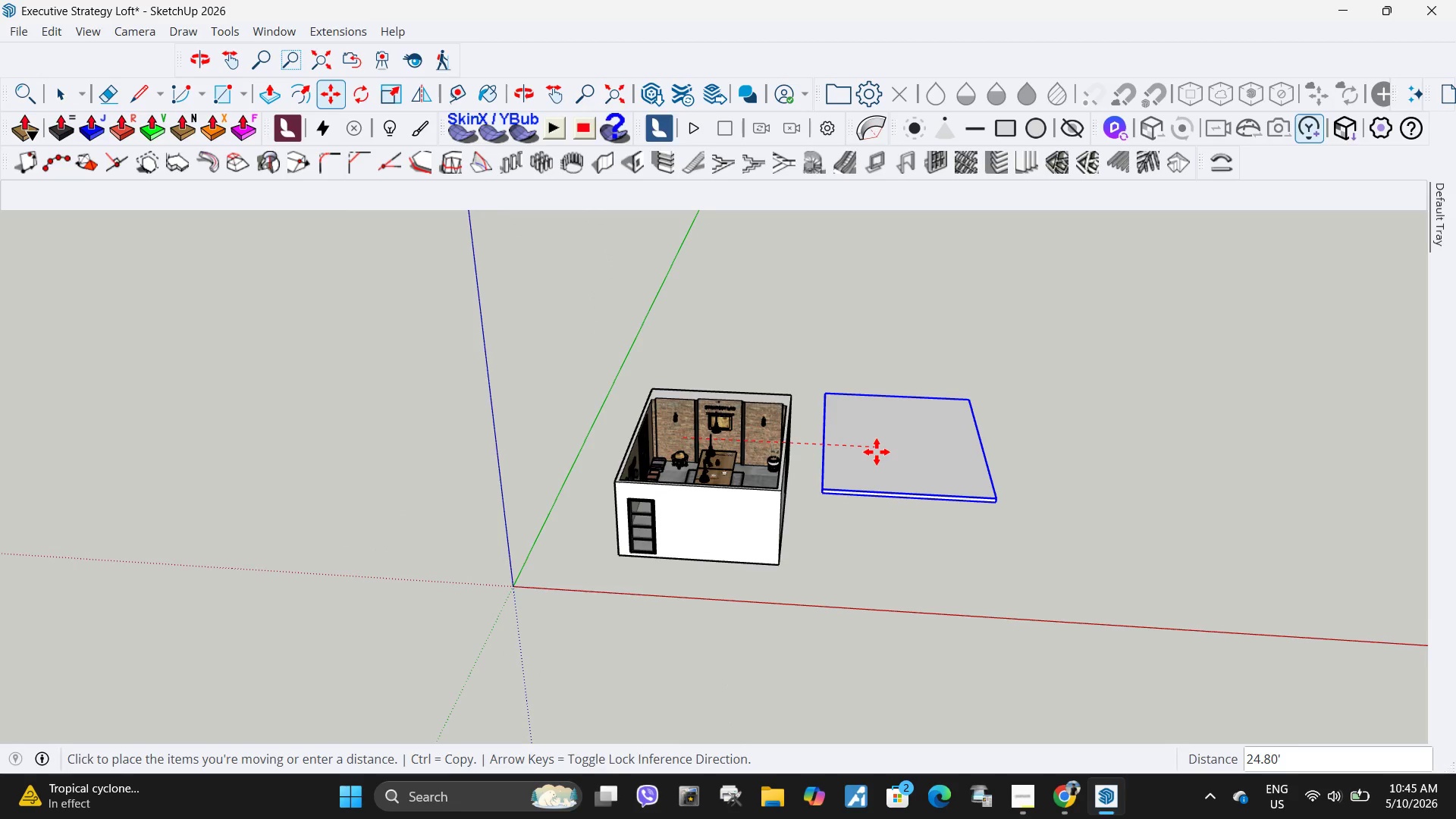 
left_click([877, 452])
 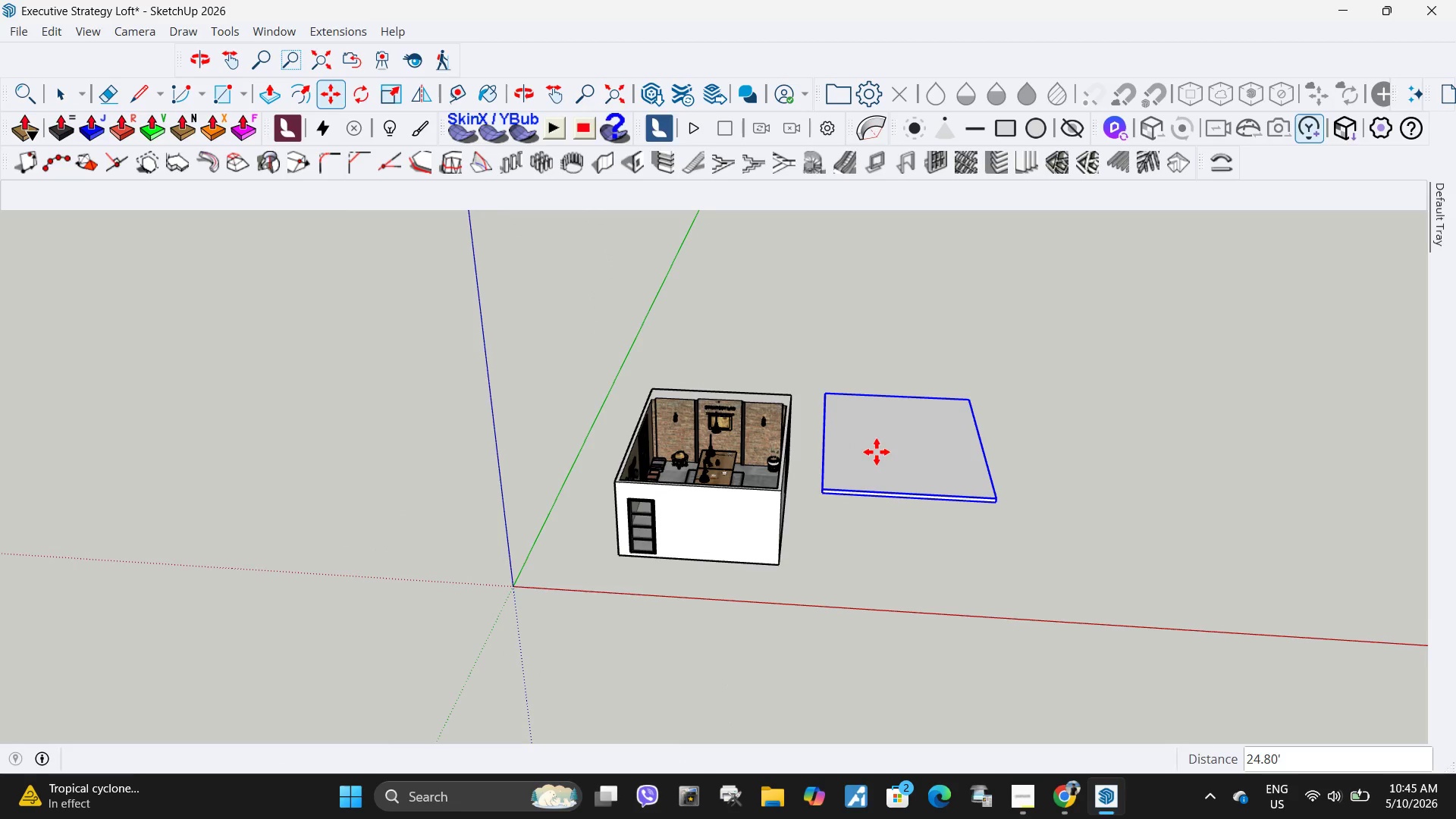 
key(Space)
 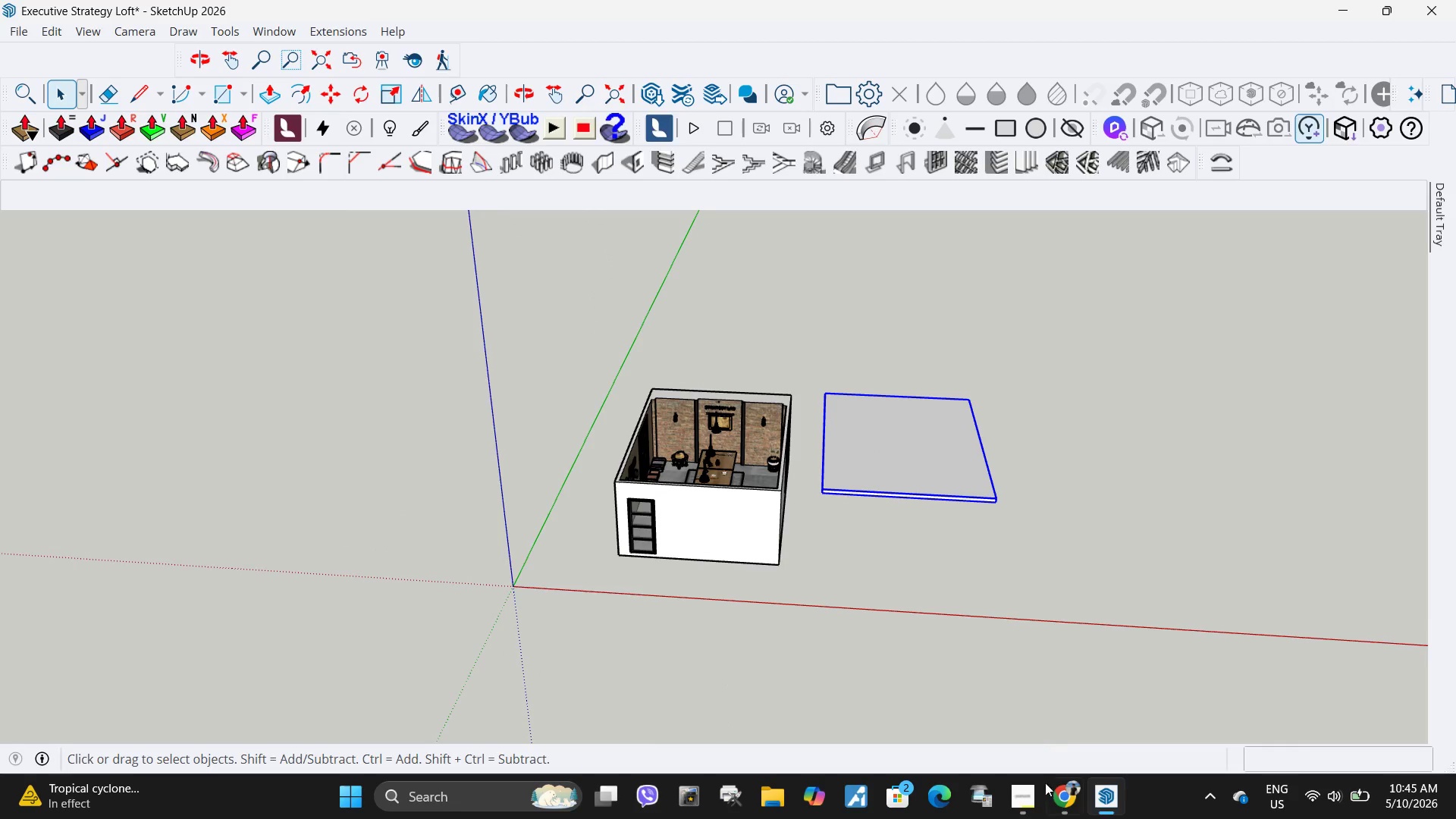 
key(Escape)
 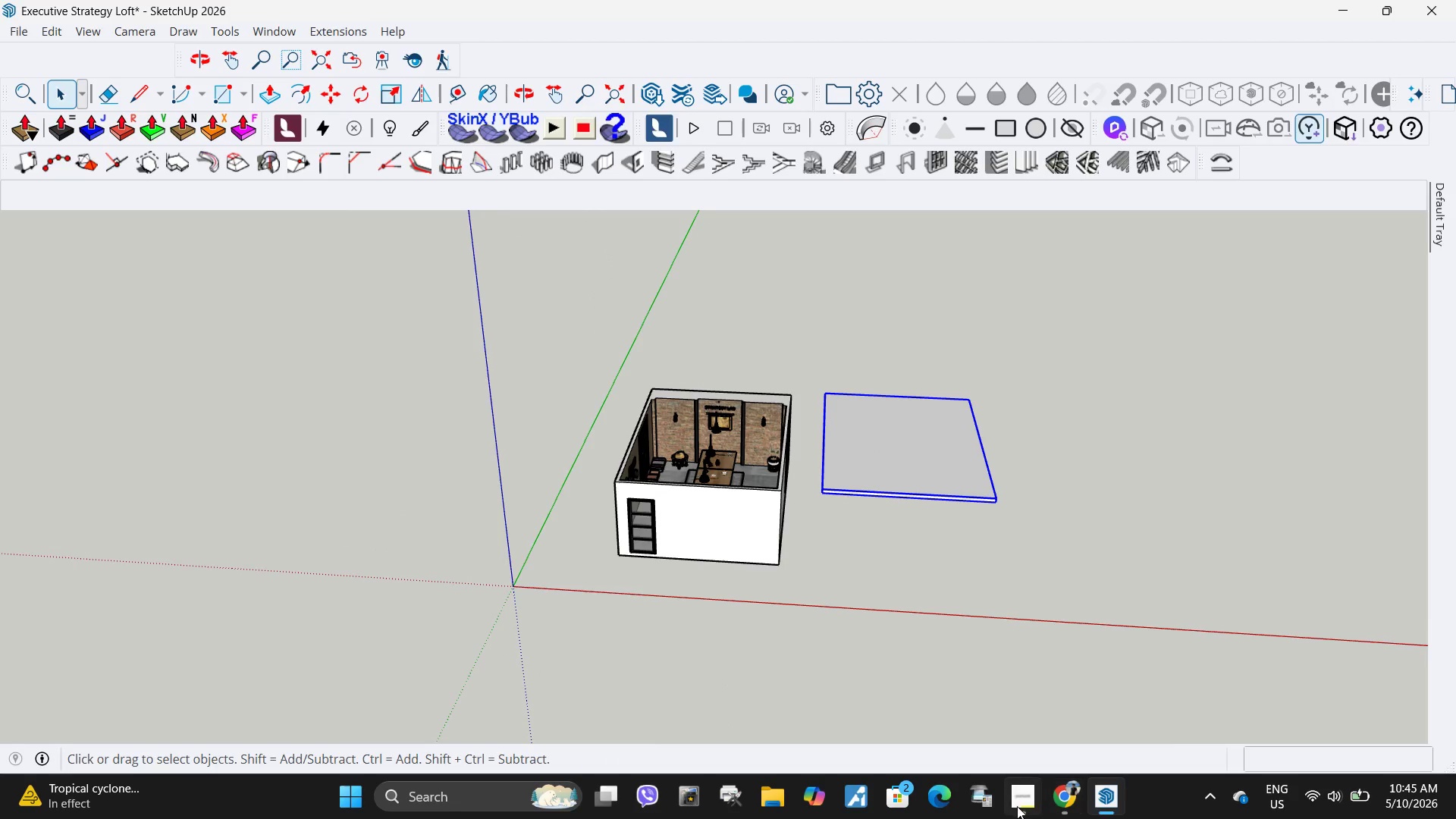 
left_click([1016, 806])